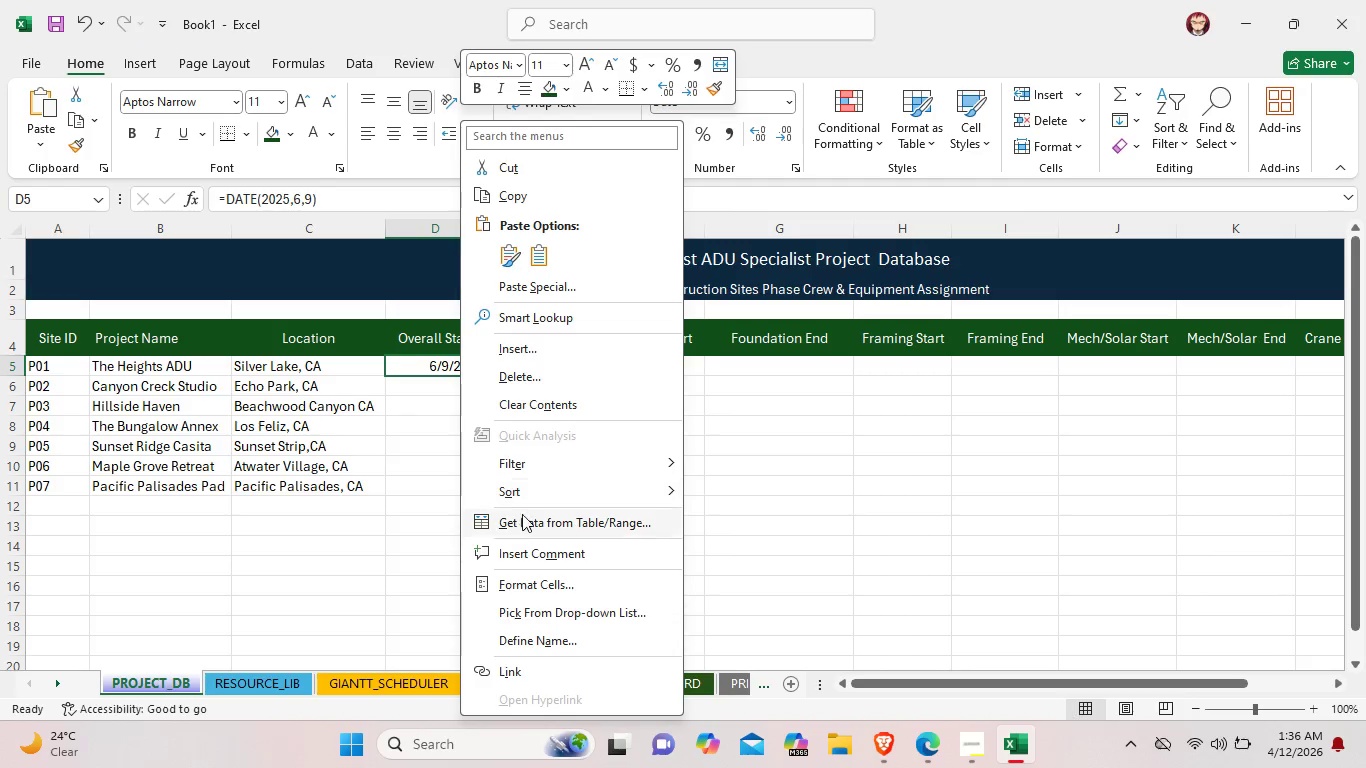 
left_click([748, 470])
 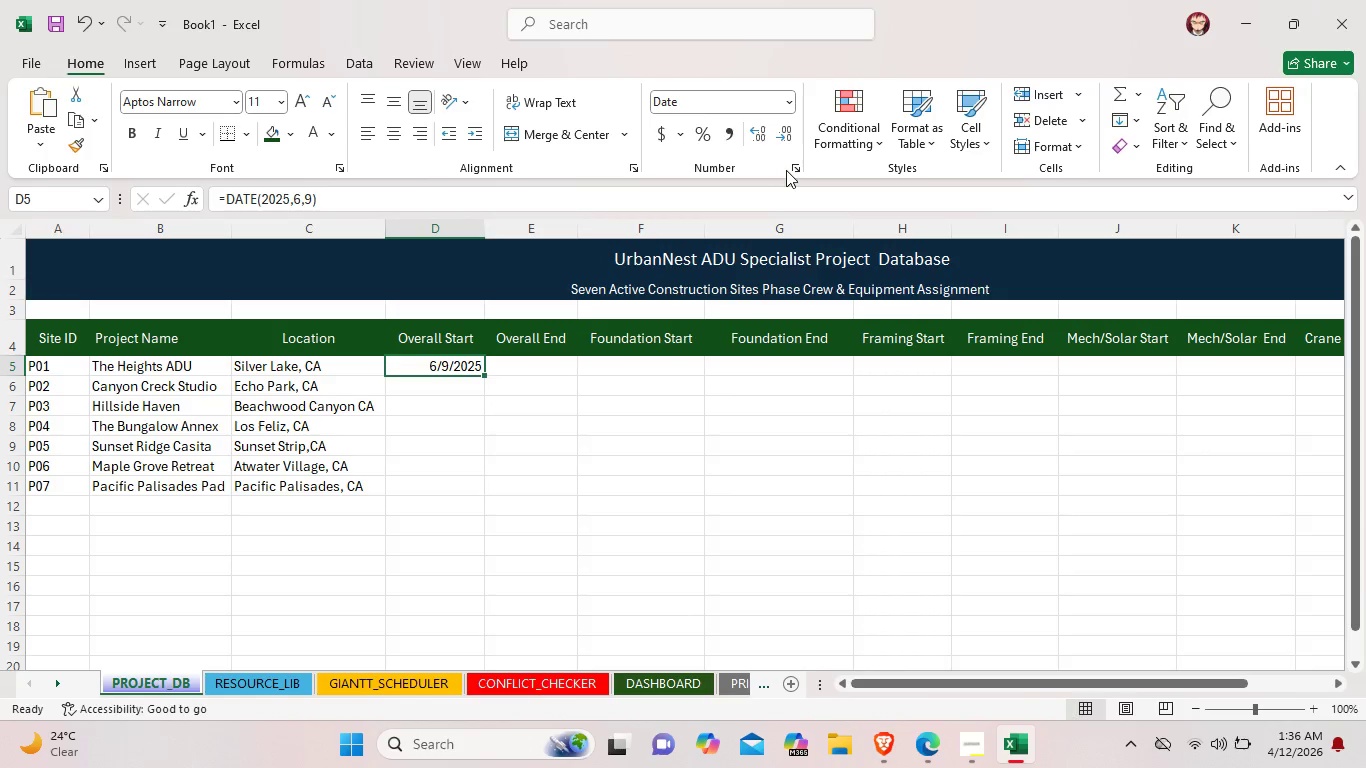 
double_click([795, 165])
 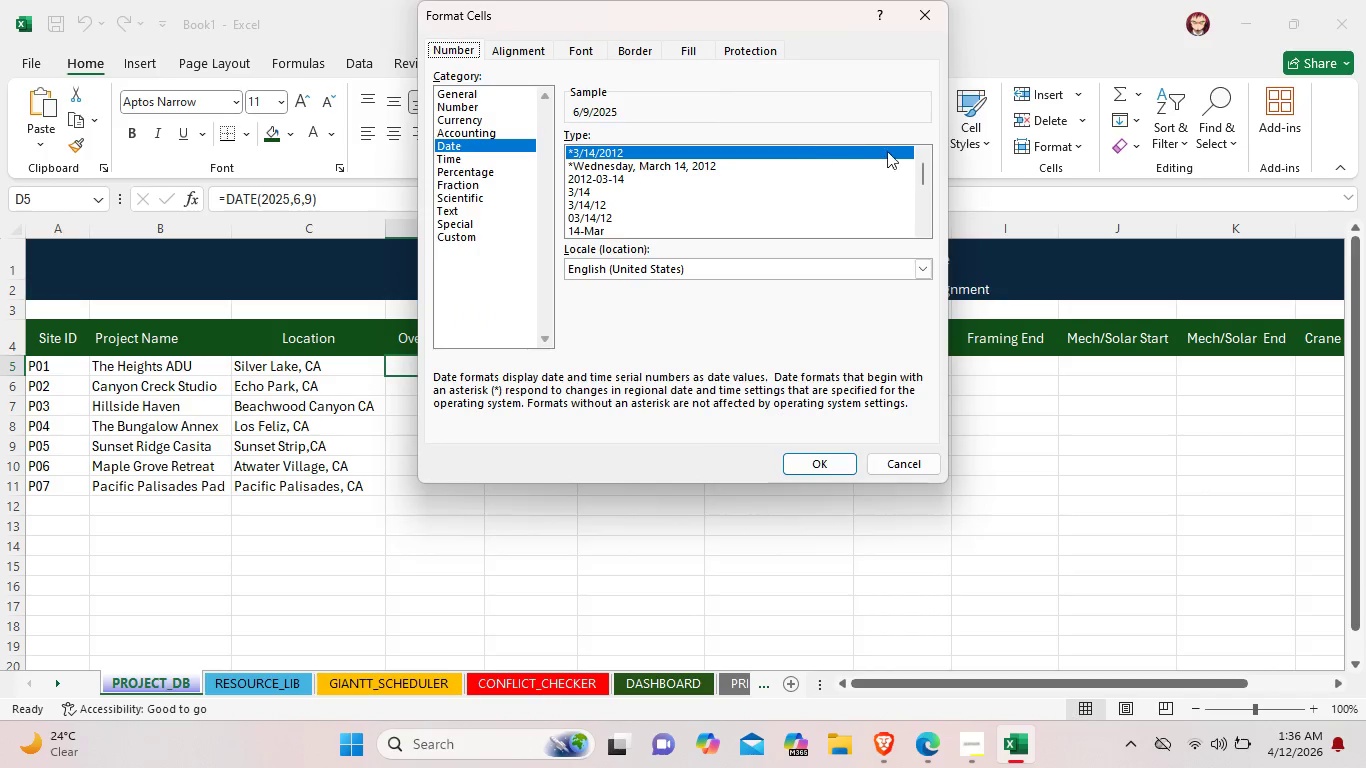 
wait(5.17)
 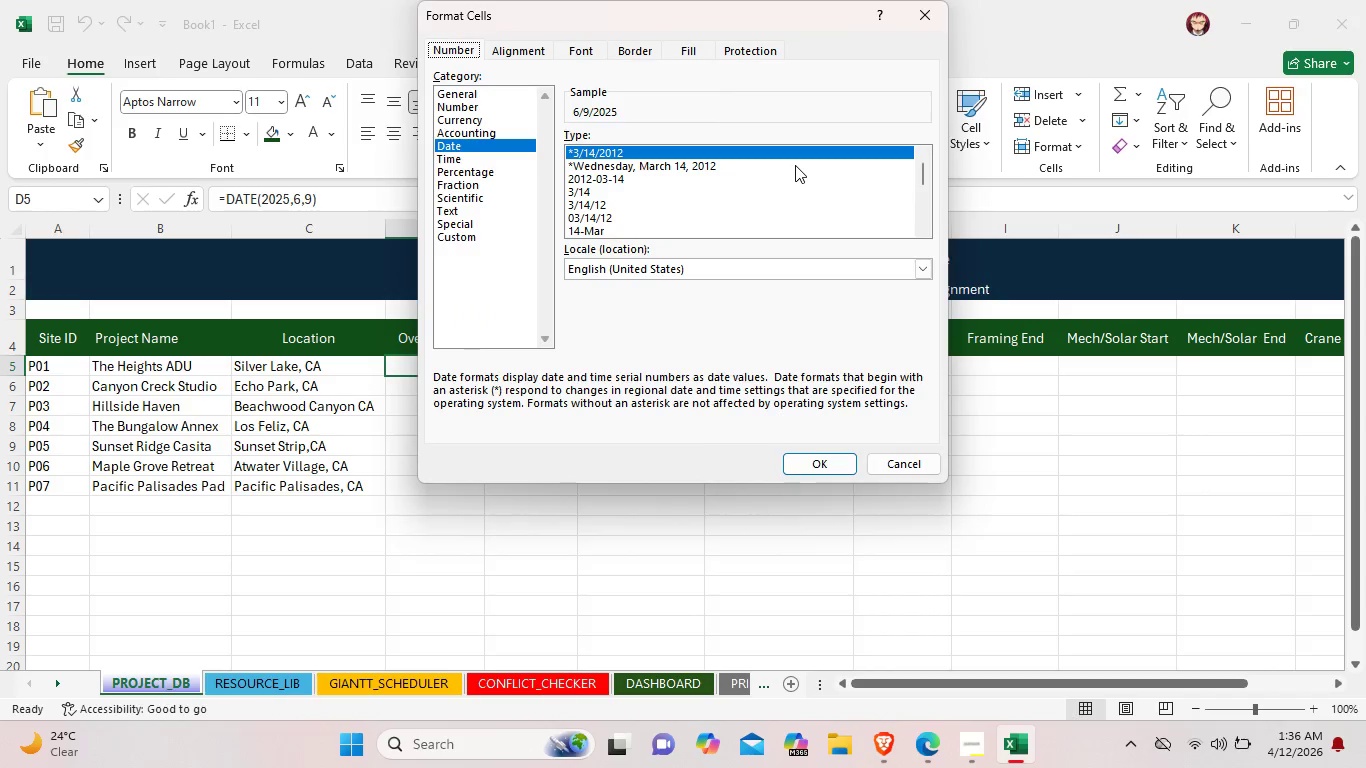 
left_click_drag(start_coordinate=[927, 167], to_coordinate=[926, 182])
 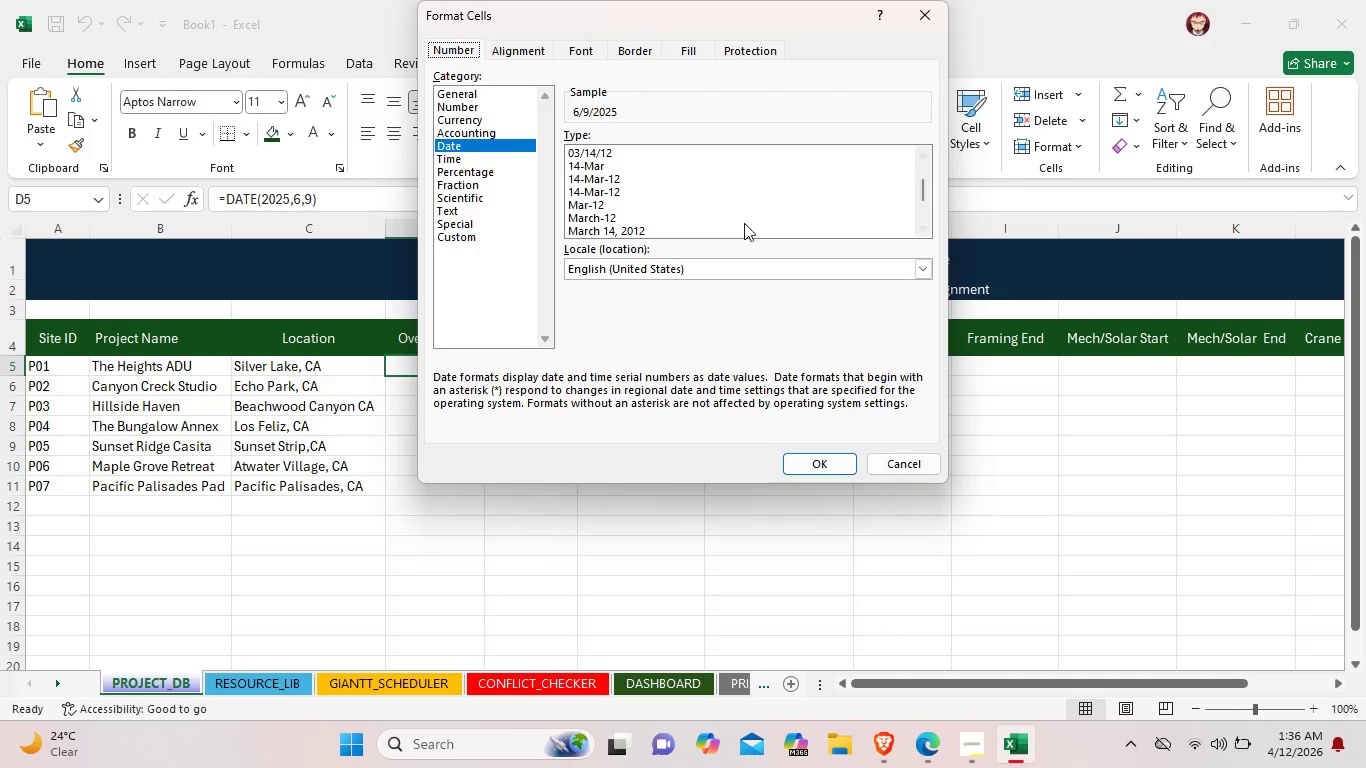 
left_click([687, 224])
 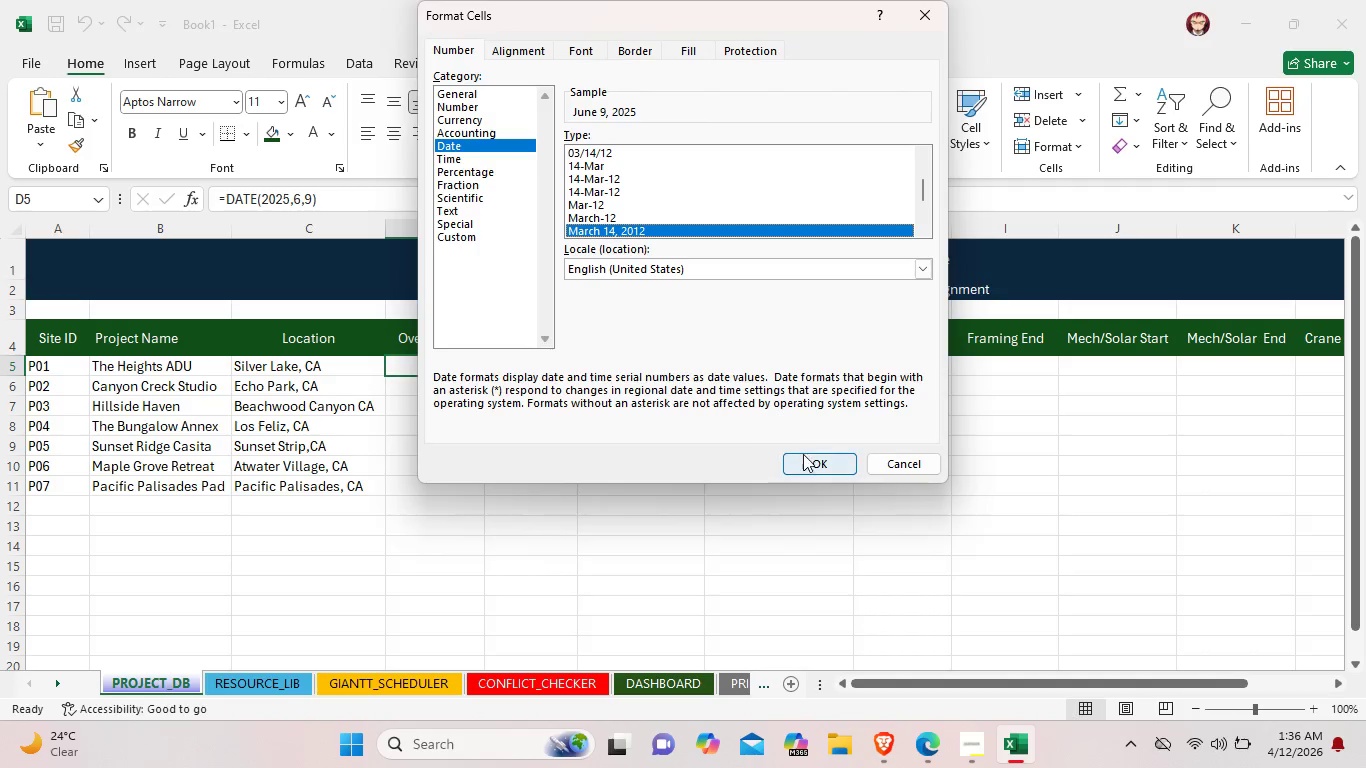 
left_click([806, 458])
 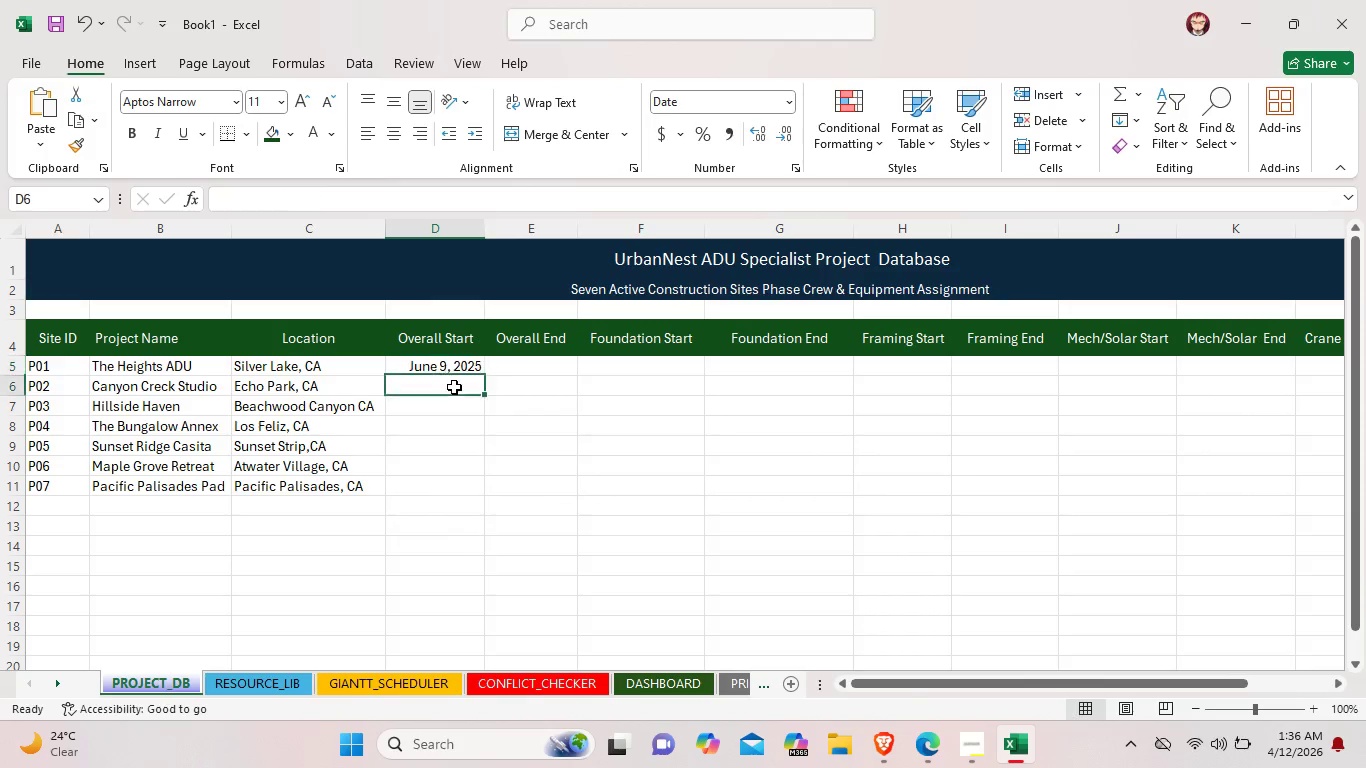 
double_click([454, 387])
 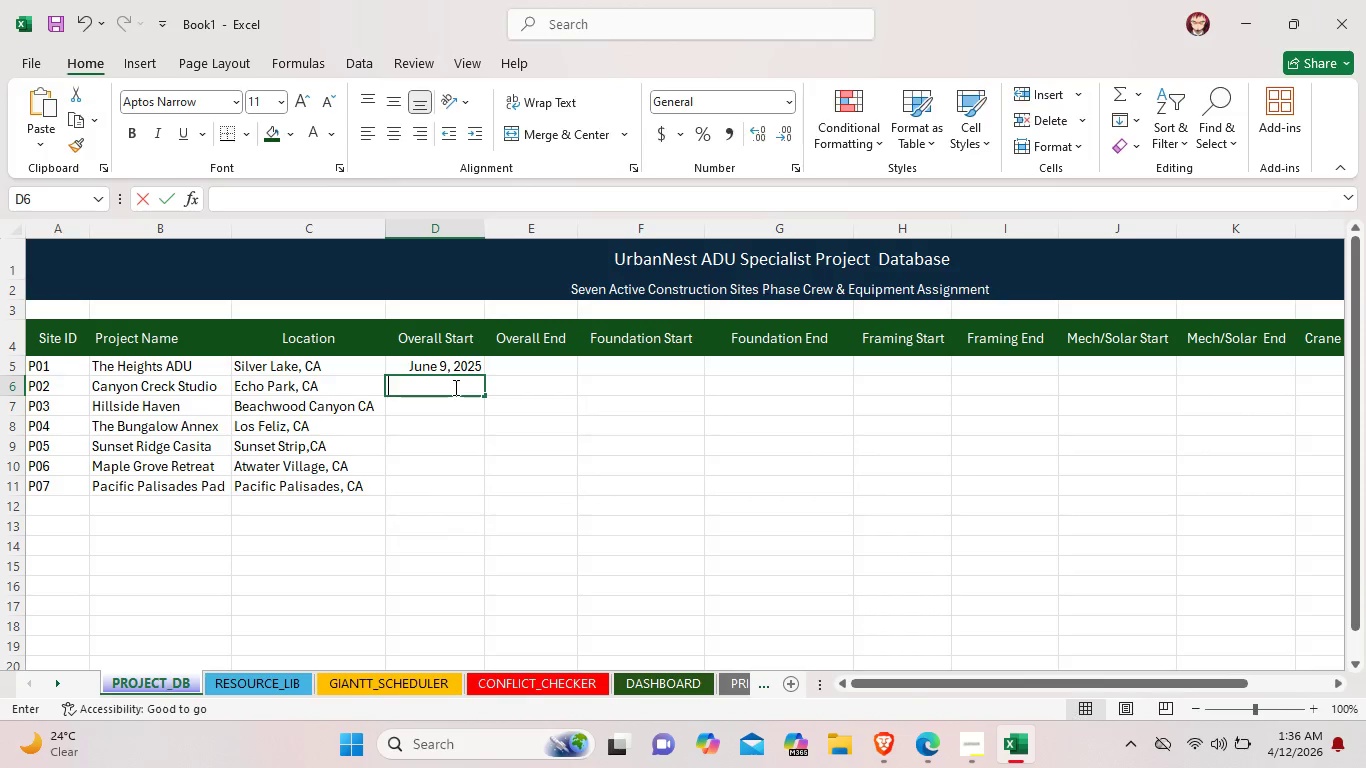 
triple_click([454, 387])
 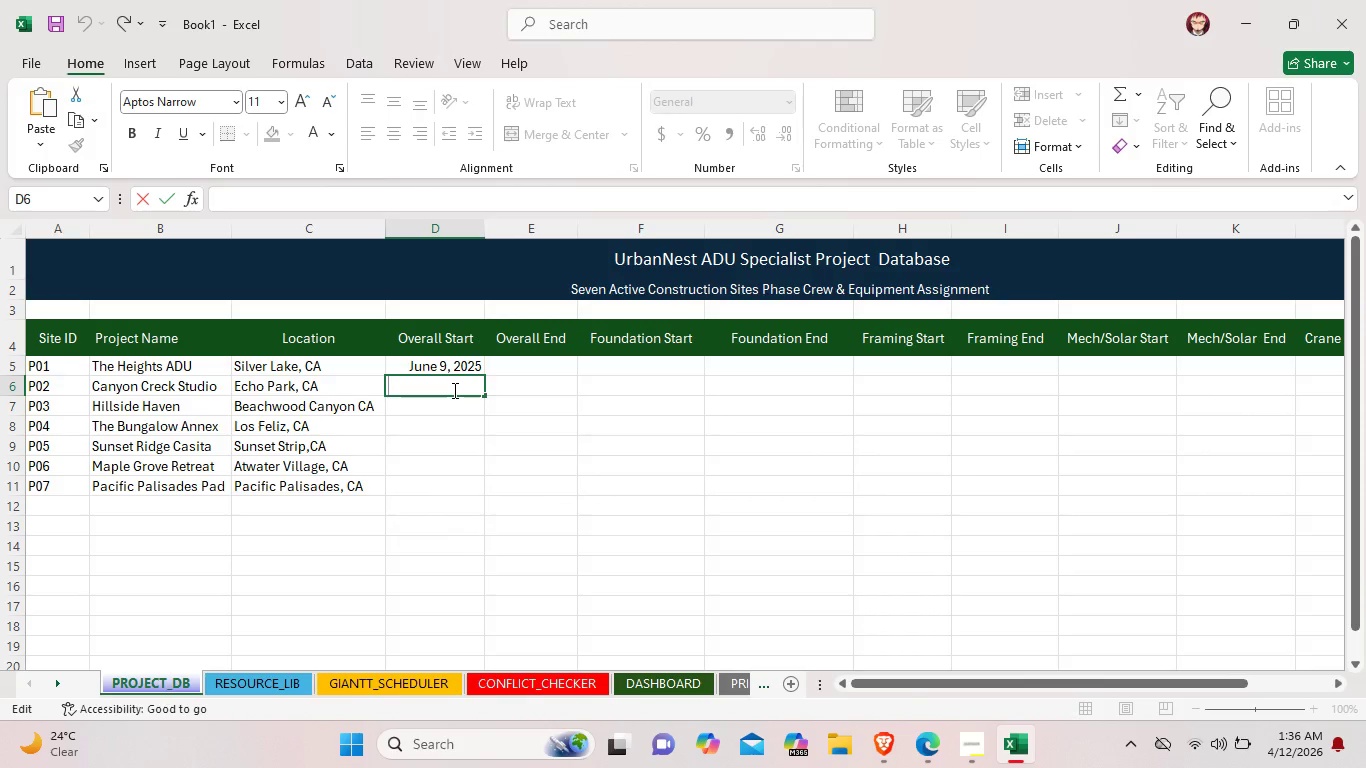 
type(June)
 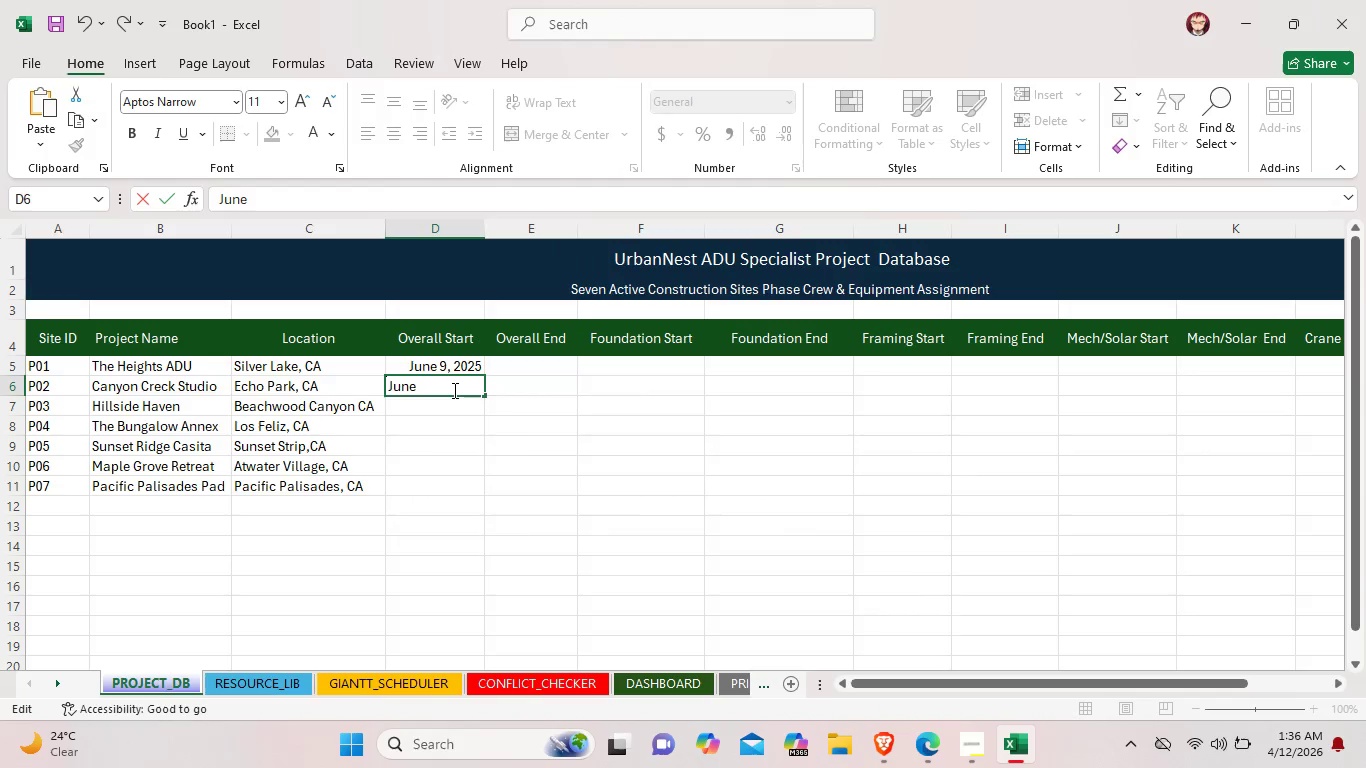 
double_click([447, 368])
 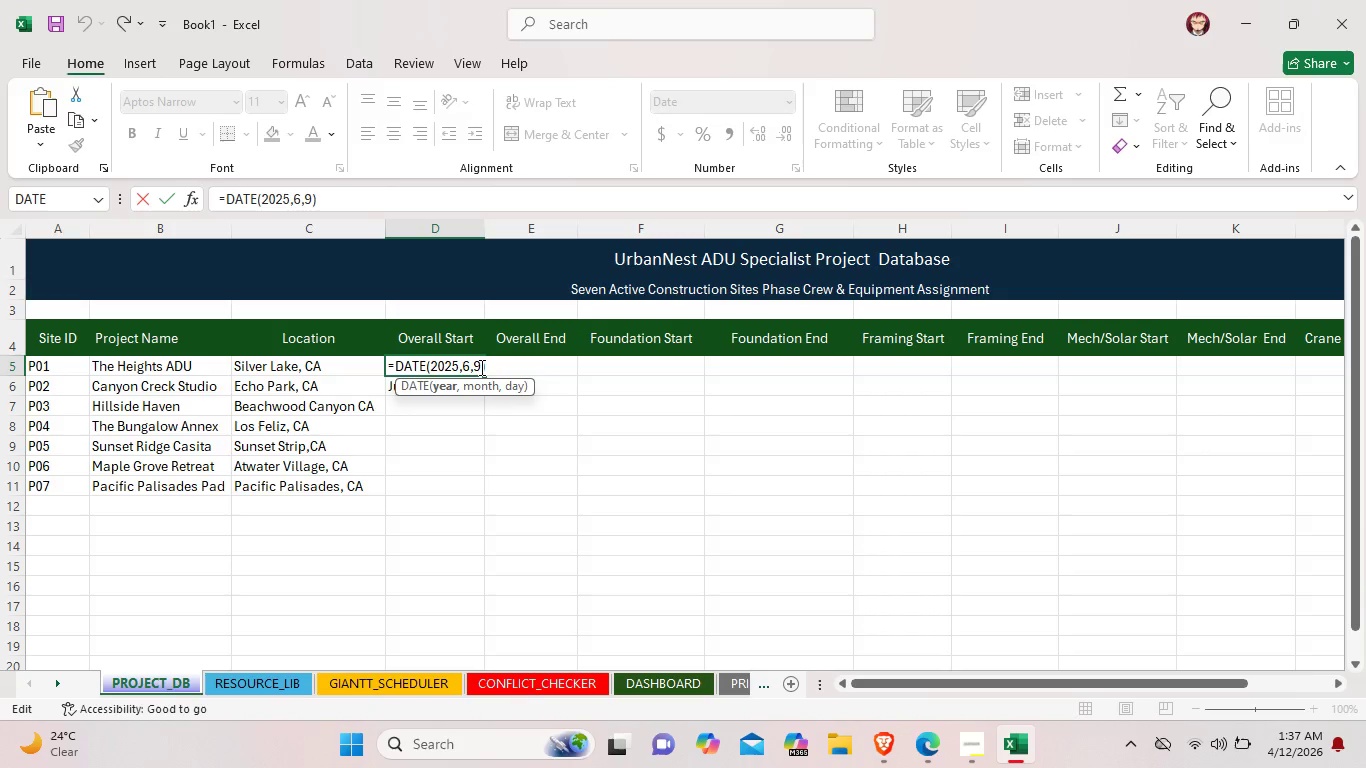 
left_click([480, 367])
 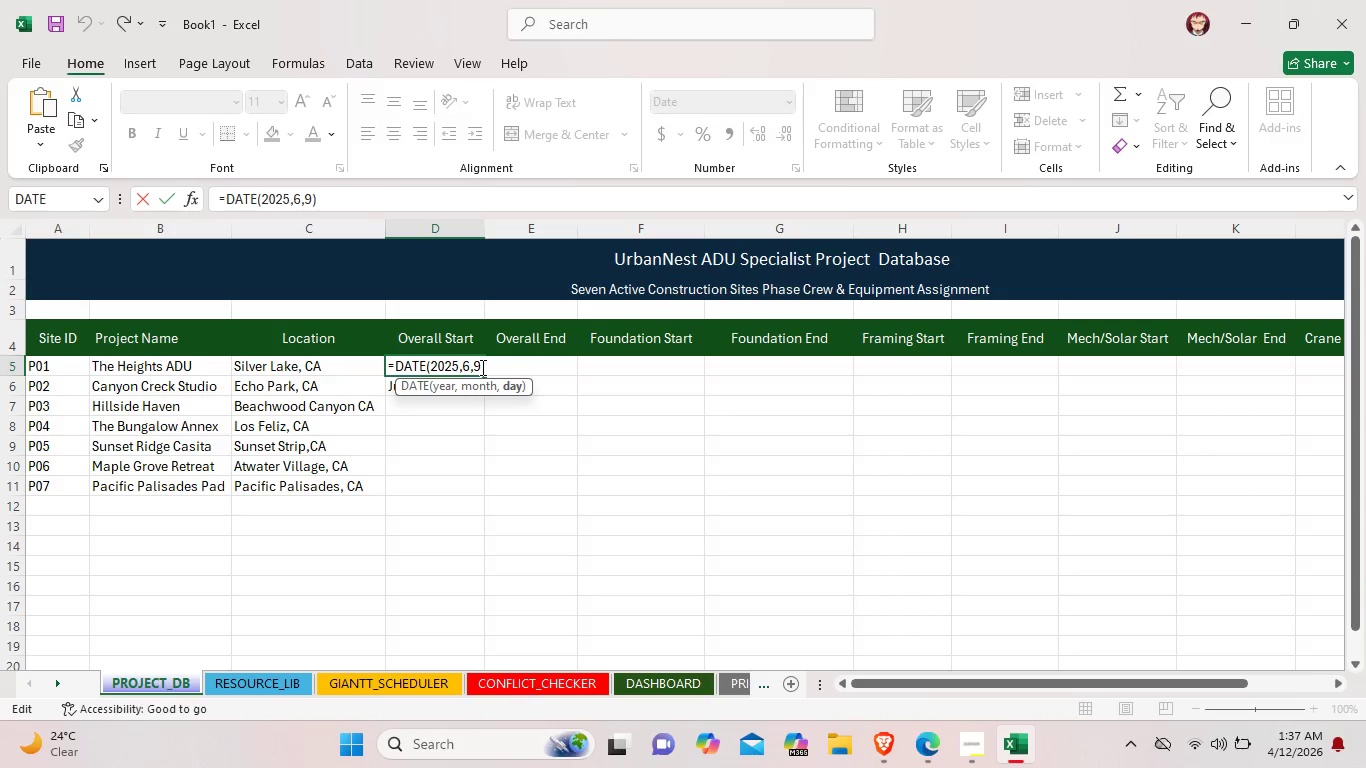 
key(Backspace)
 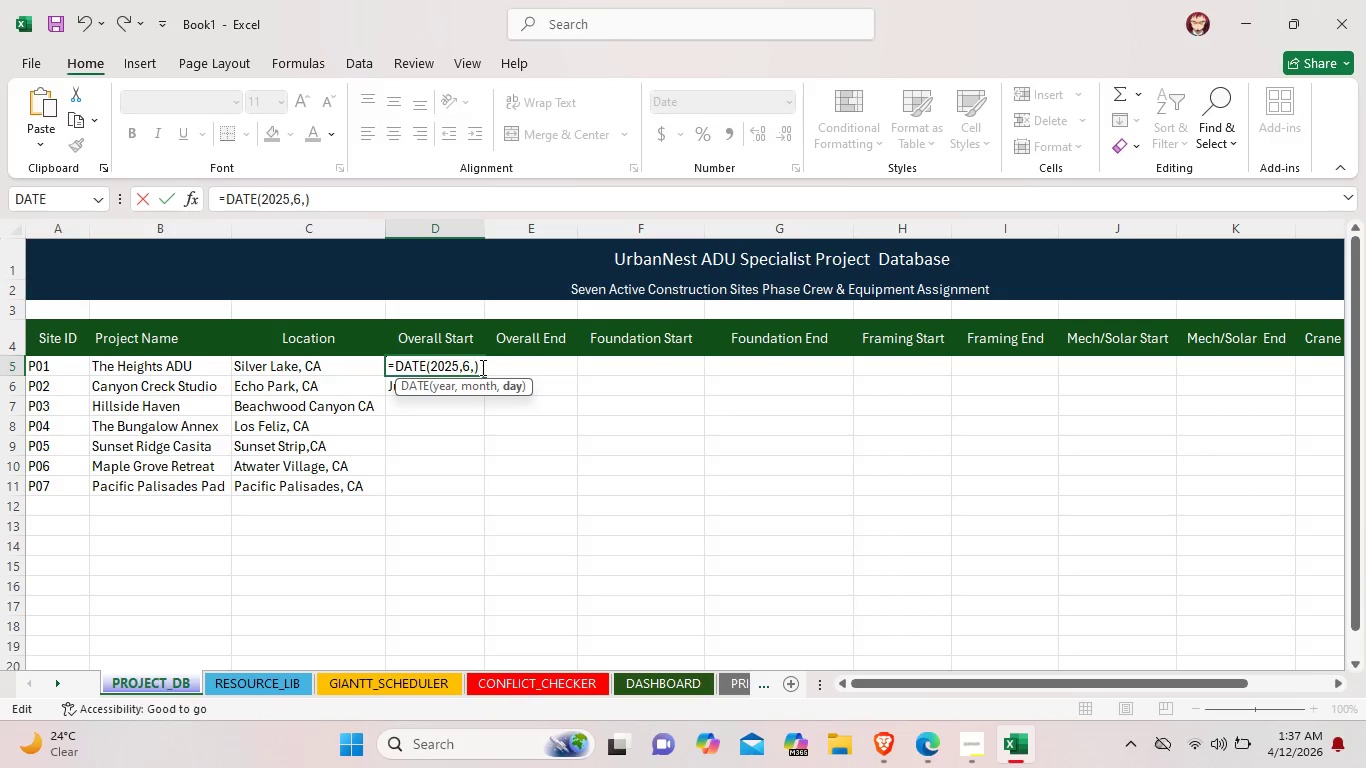 
key(2)
 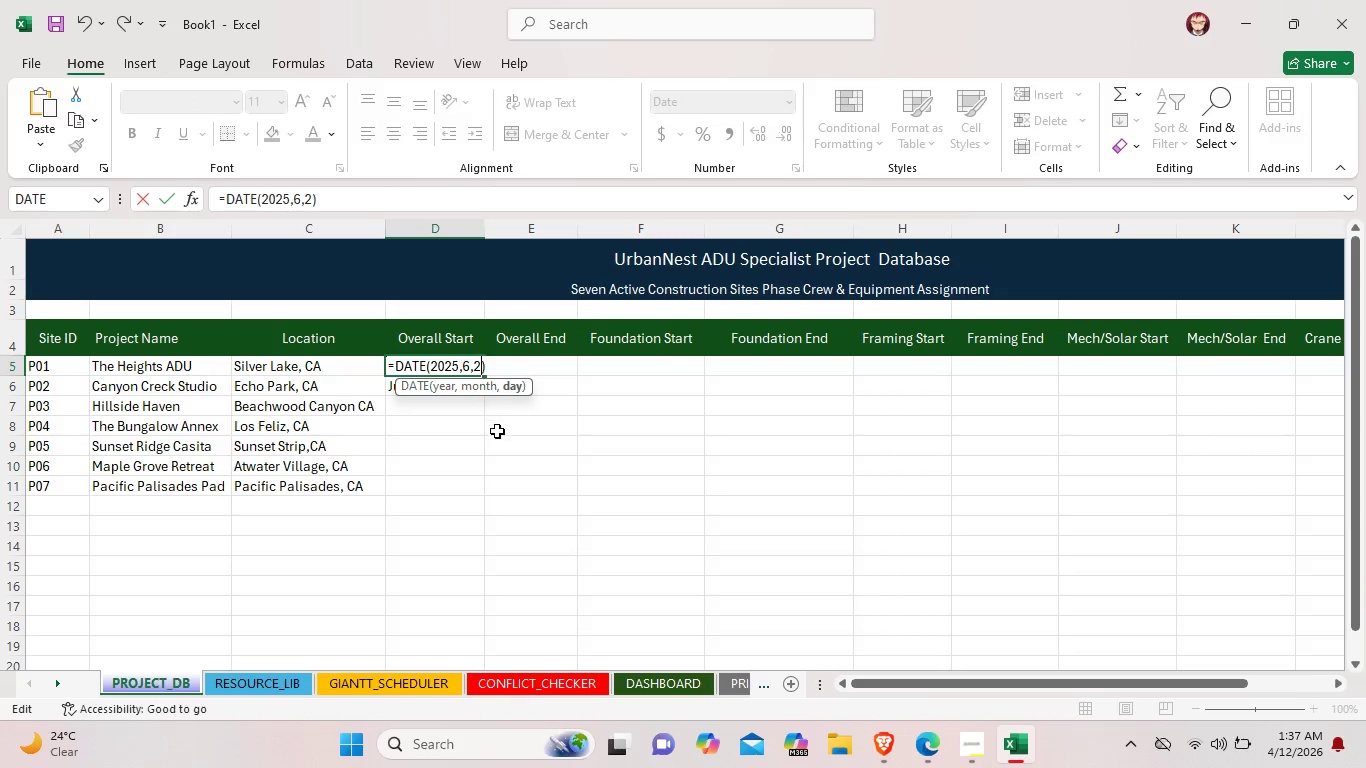 
left_click([498, 432])
 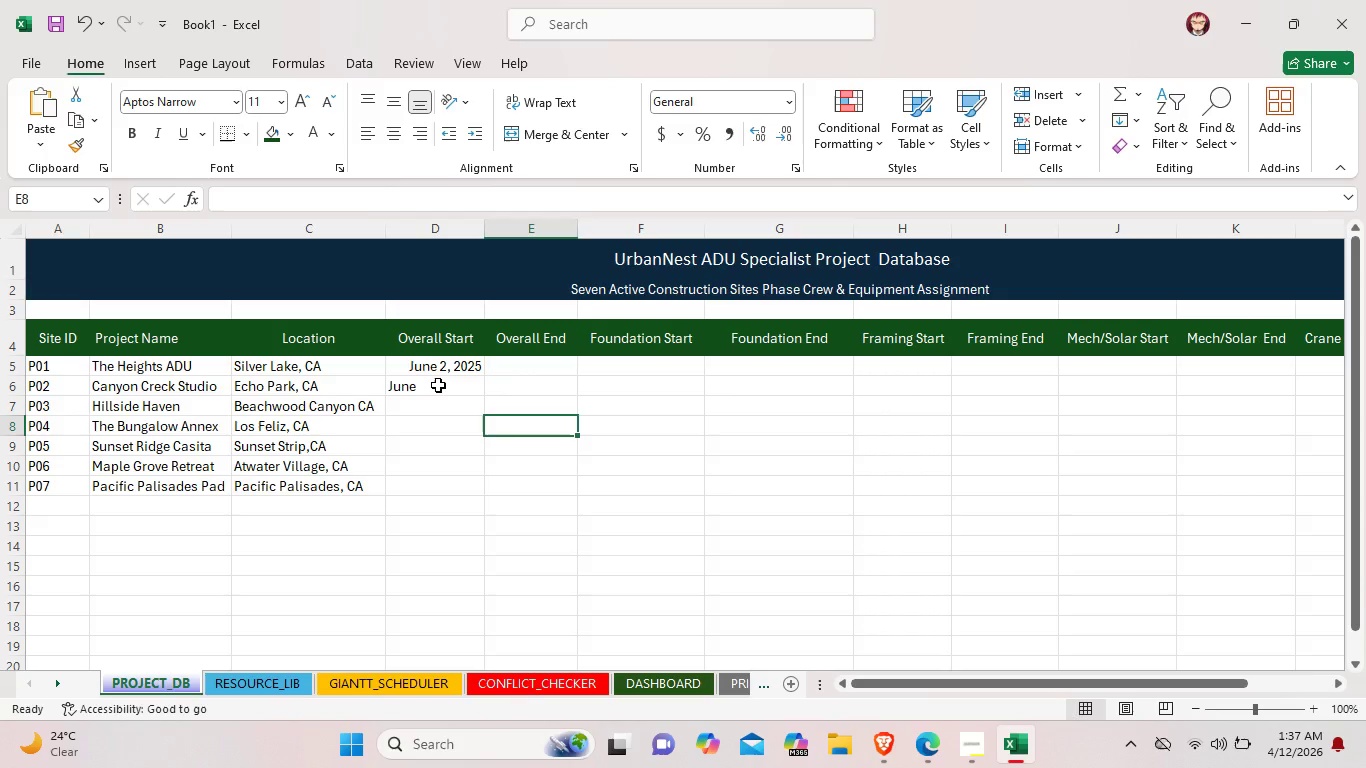 
double_click([438, 385])
 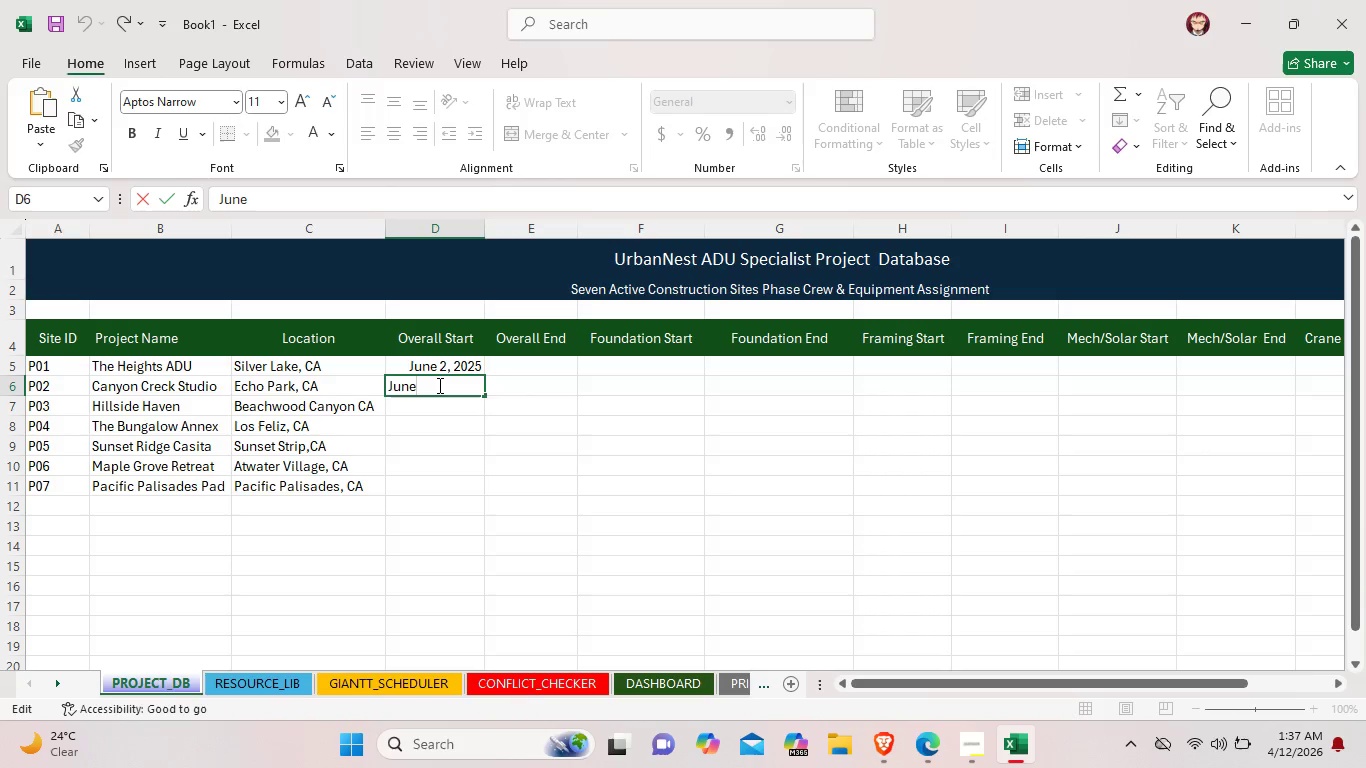 
type( 09, 2025)
 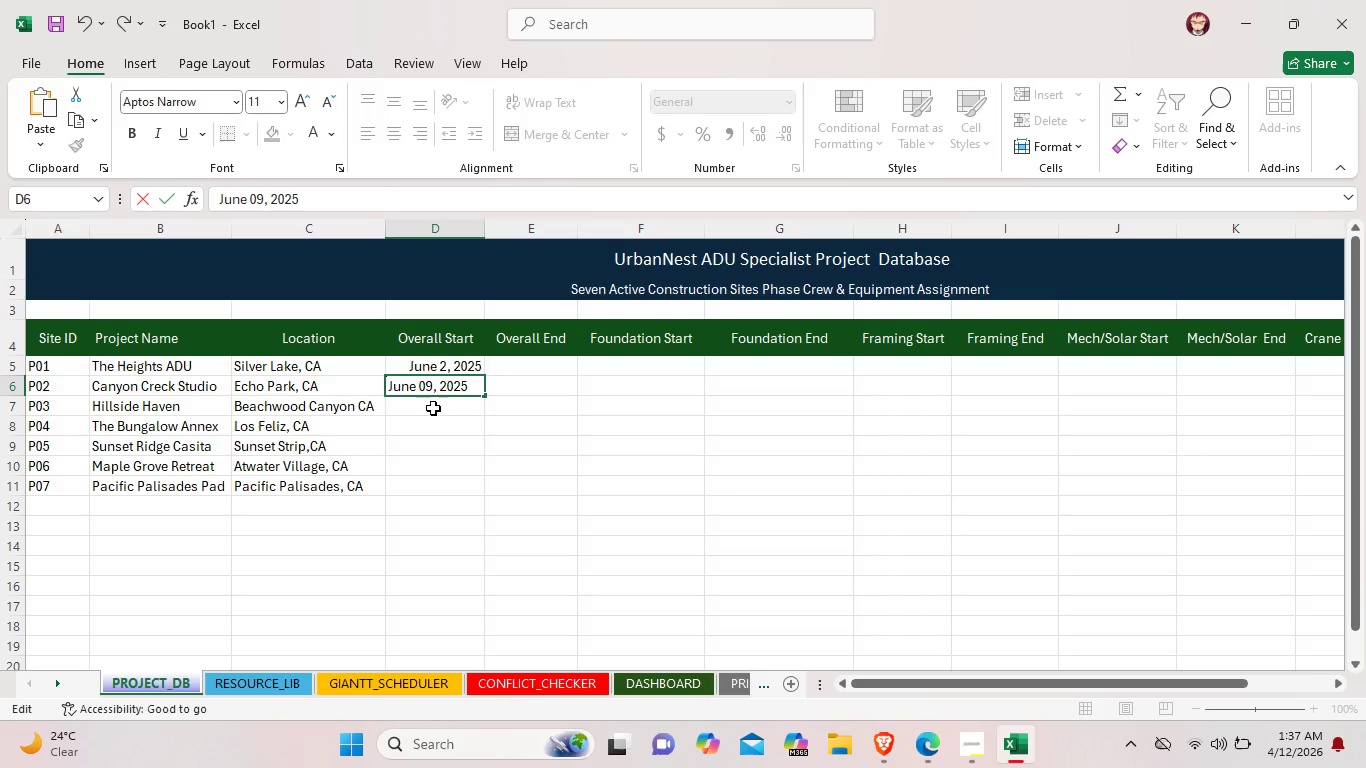 
left_click([433, 421])
 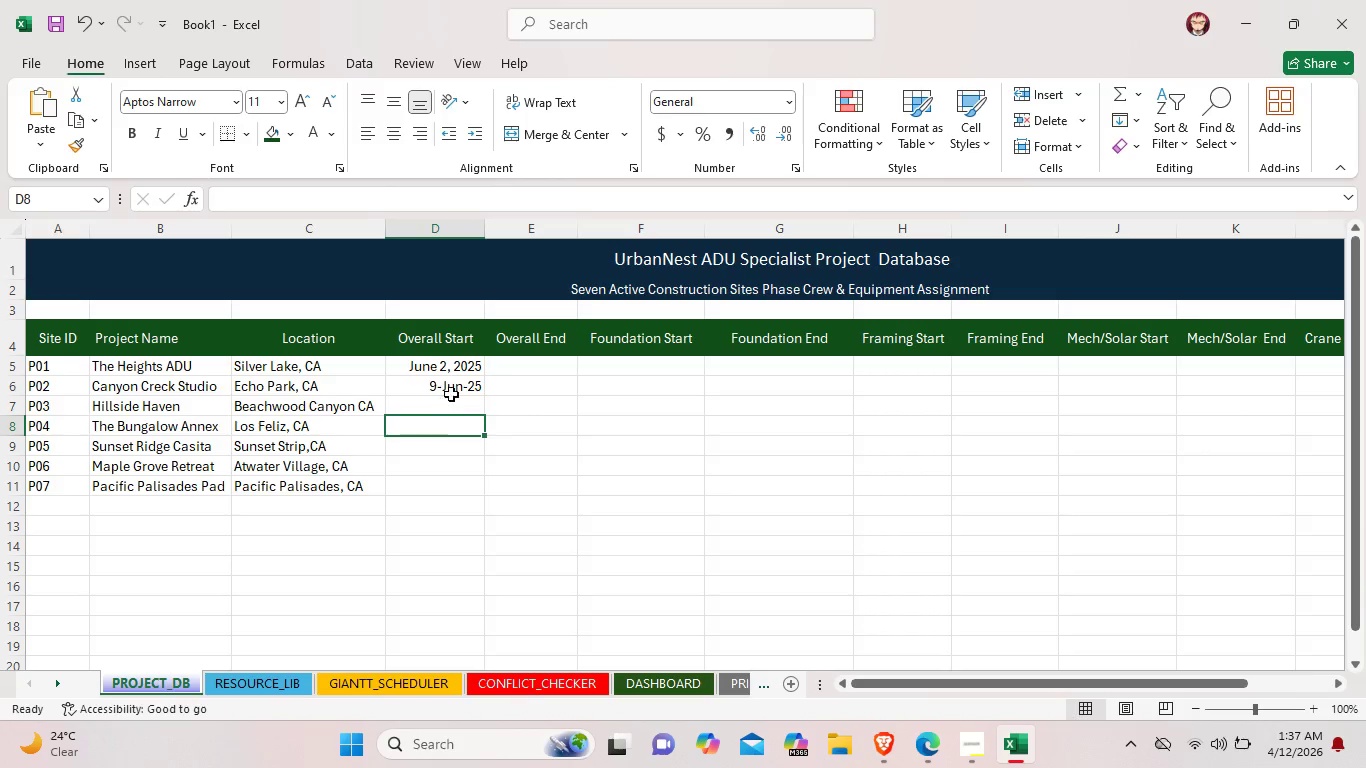 
left_click([454, 391])
 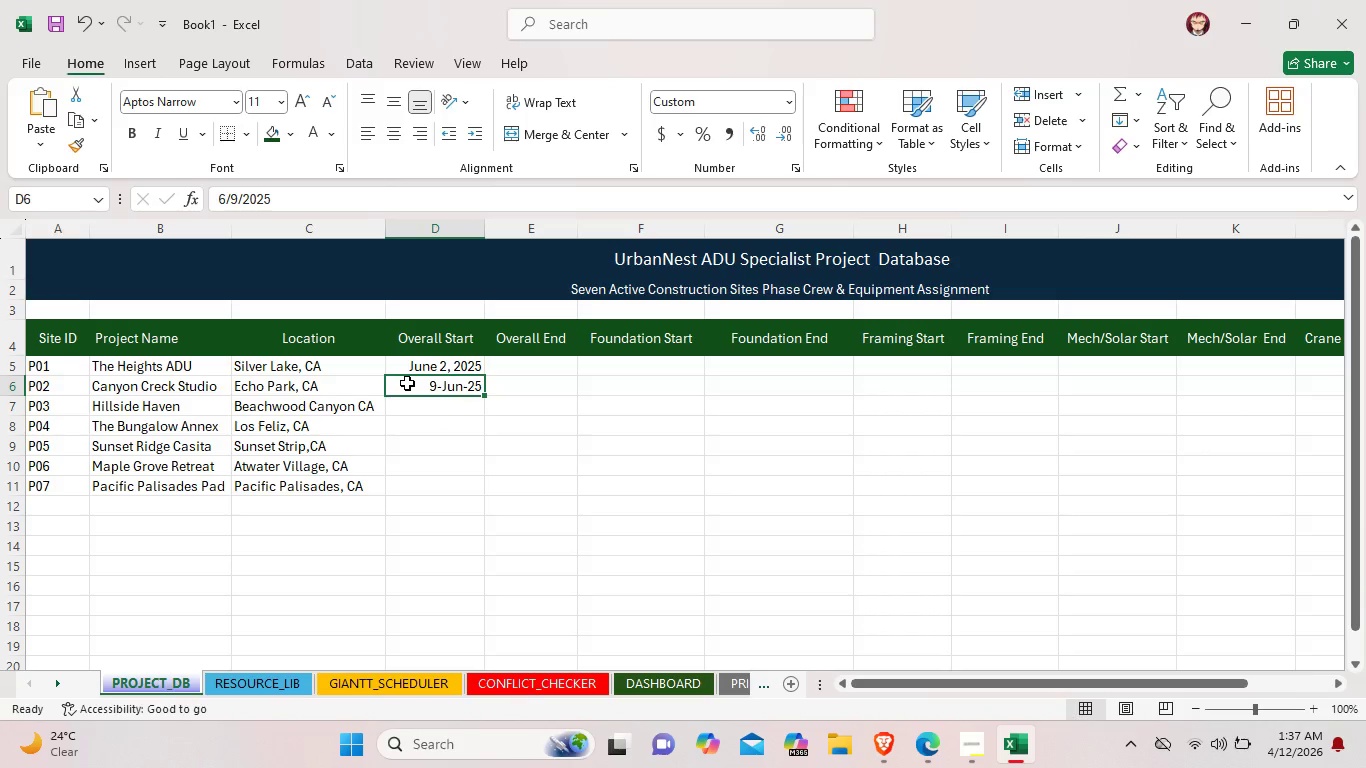 
left_click([407, 383])
 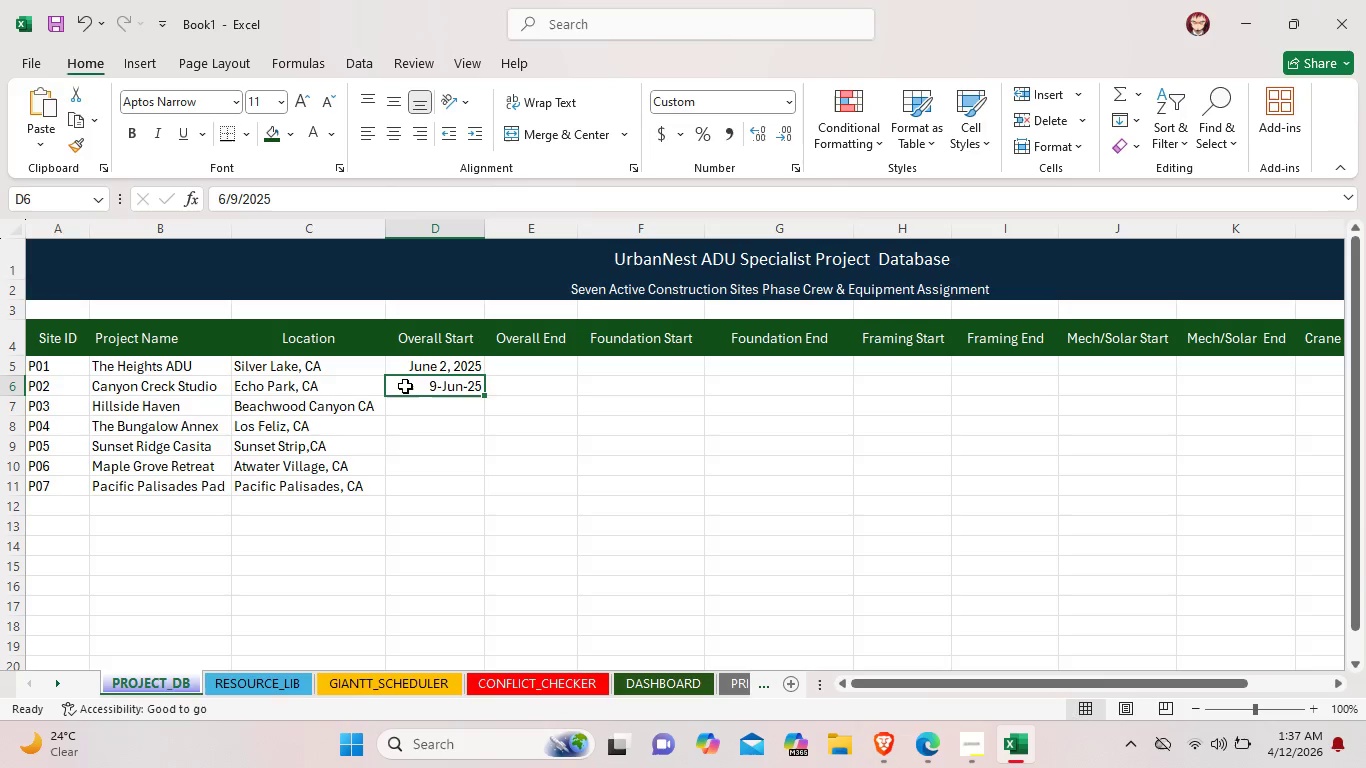 
left_click_drag(start_coordinate=[405, 386], to_coordinate=[418, 488])
 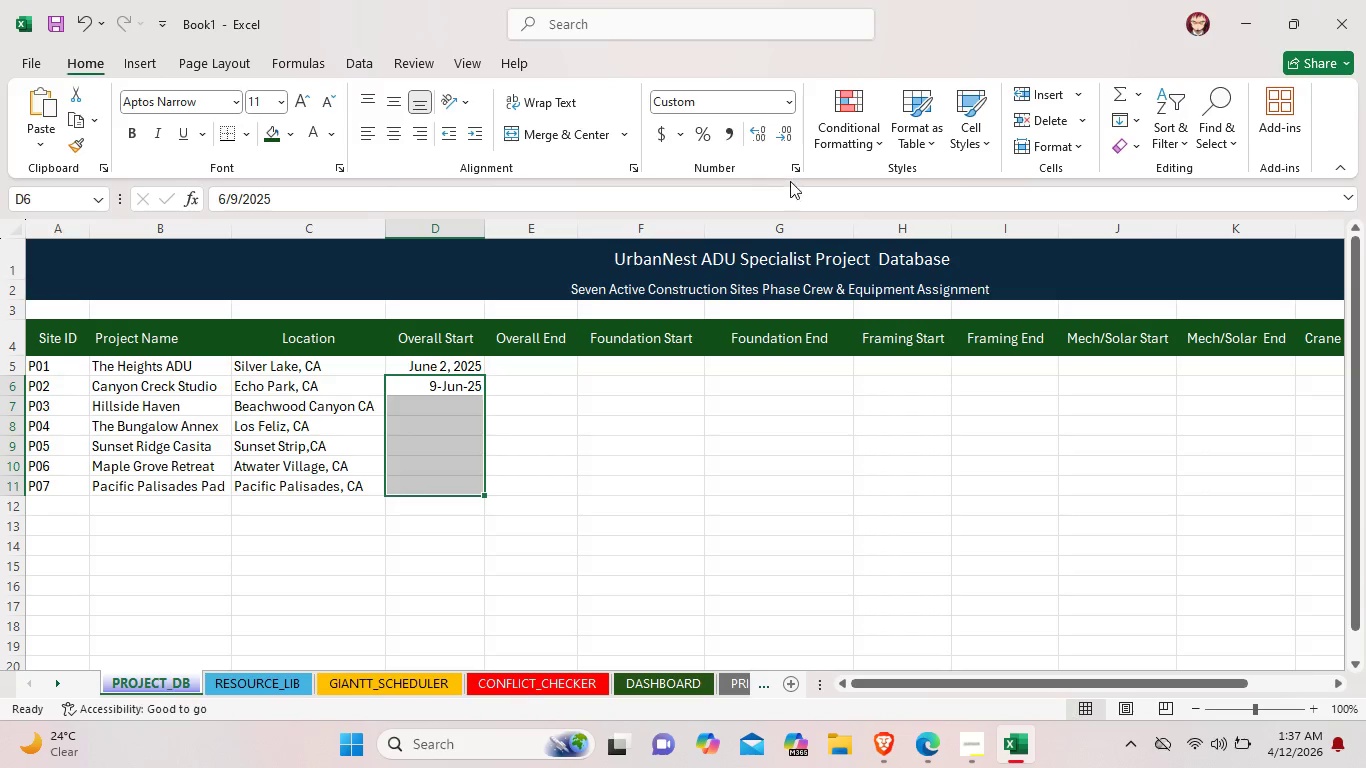 
left_click([796, 165])
 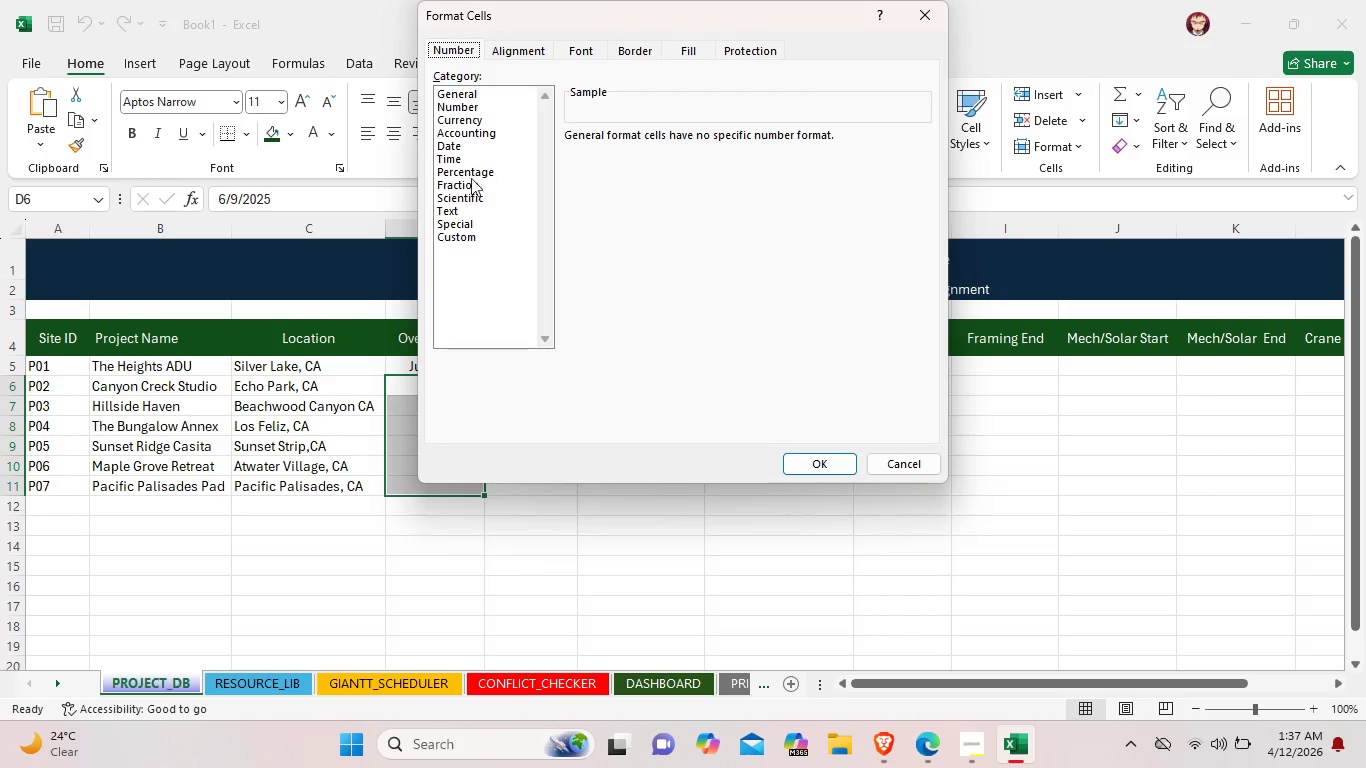 
wait(8.06)
 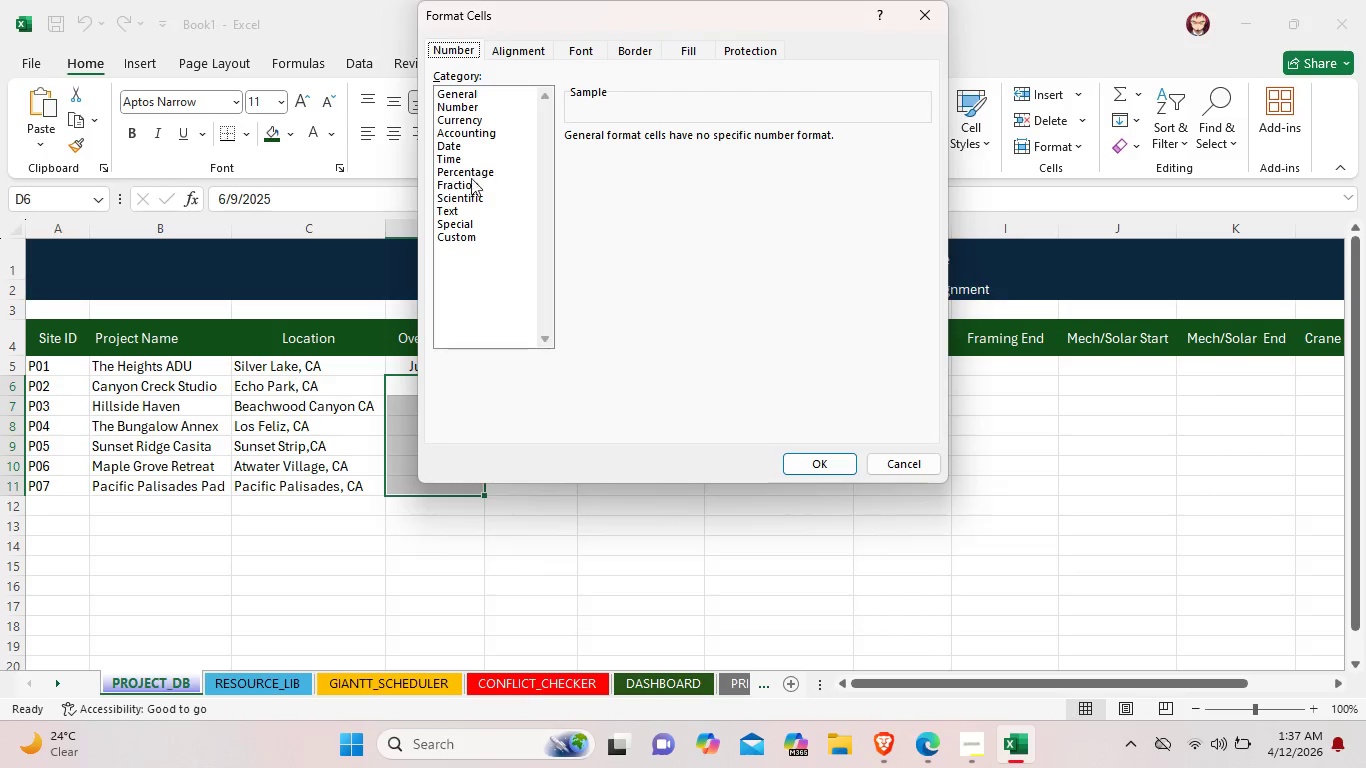 
left_click([454, 146])
 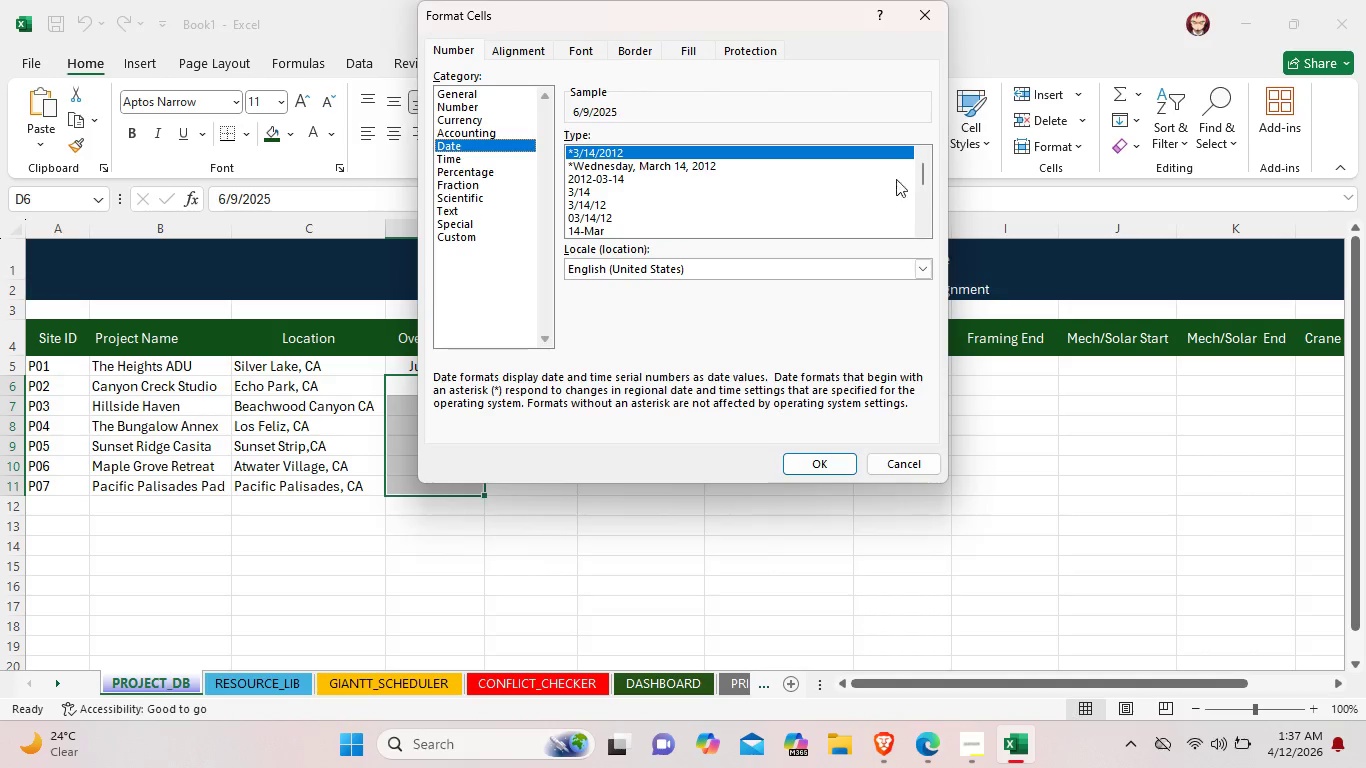 
left_click_drag(start_coordinate=[927, 170], to_coordinate=[923, 192])
 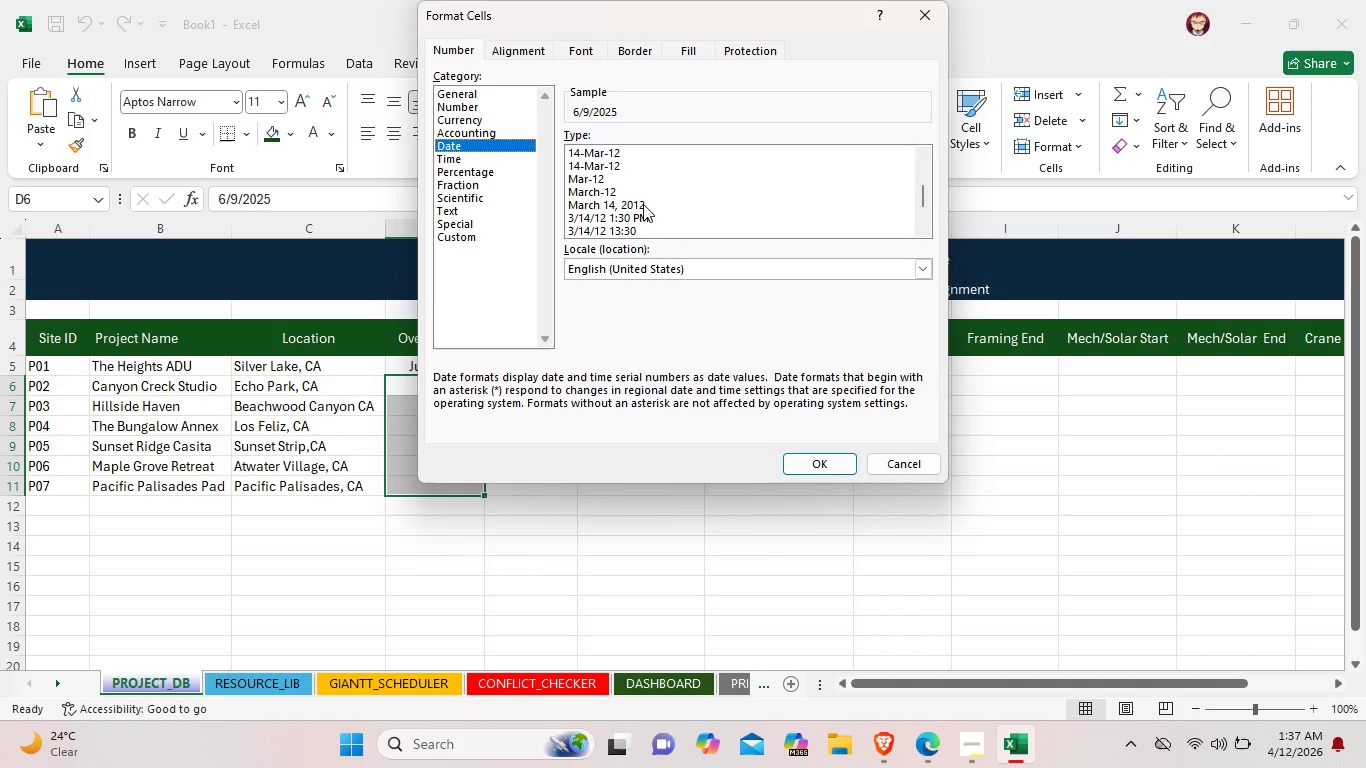 
left_click([643, 204])
 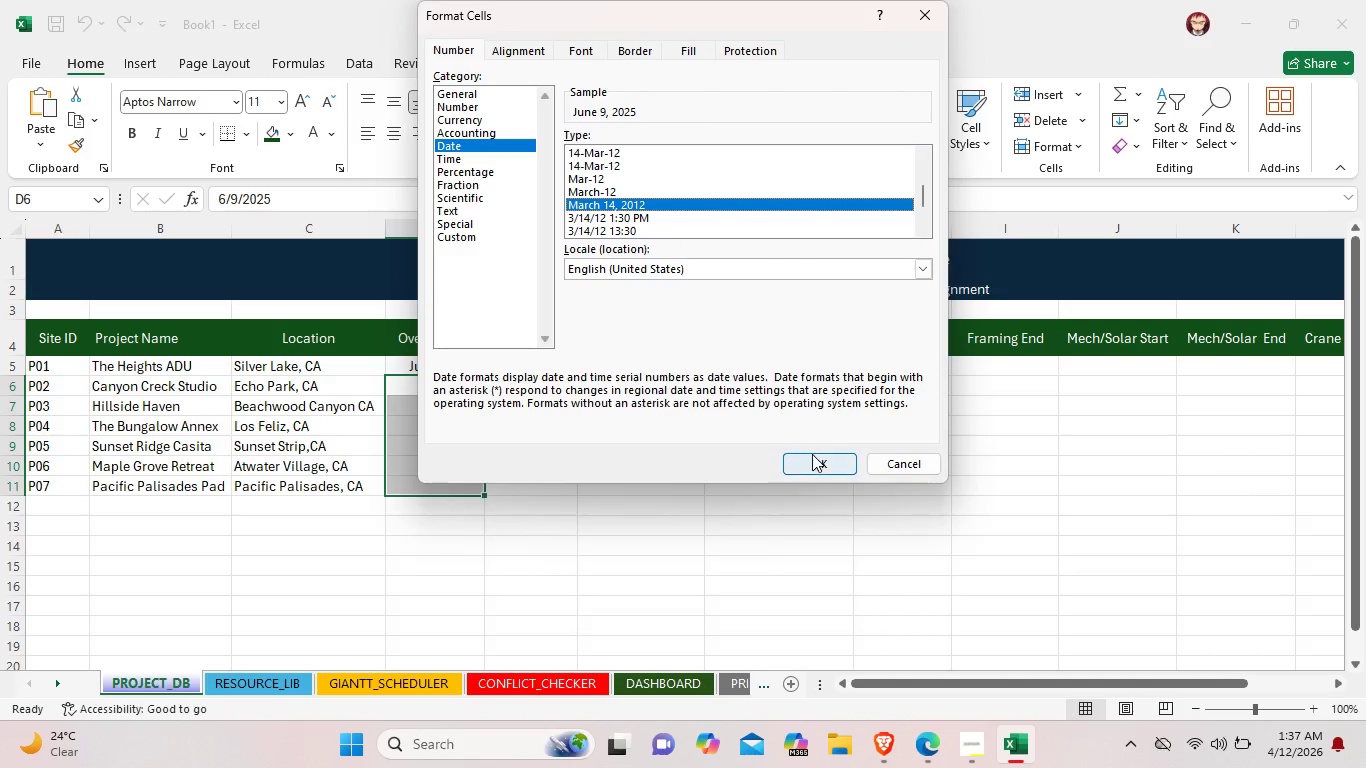 
left_click([812, 460])
 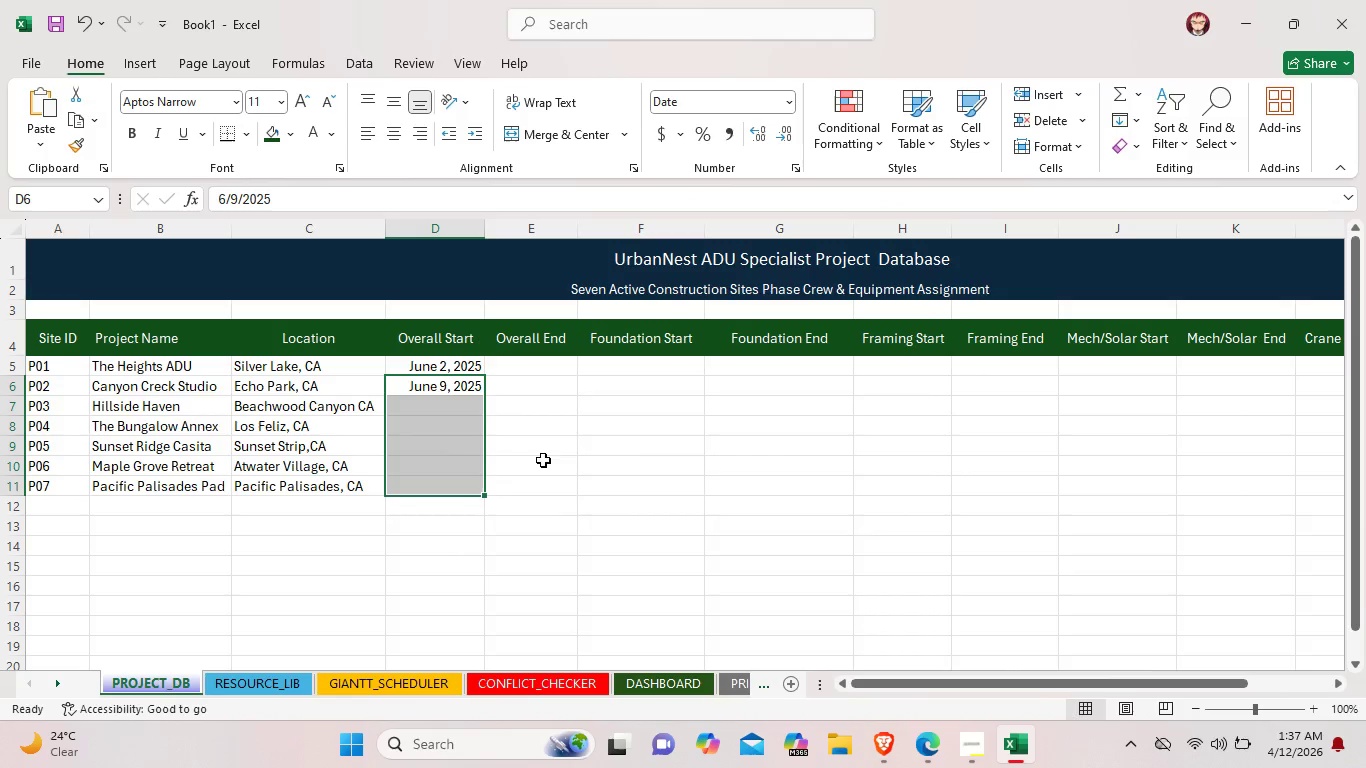 
left_click([442, 441])
 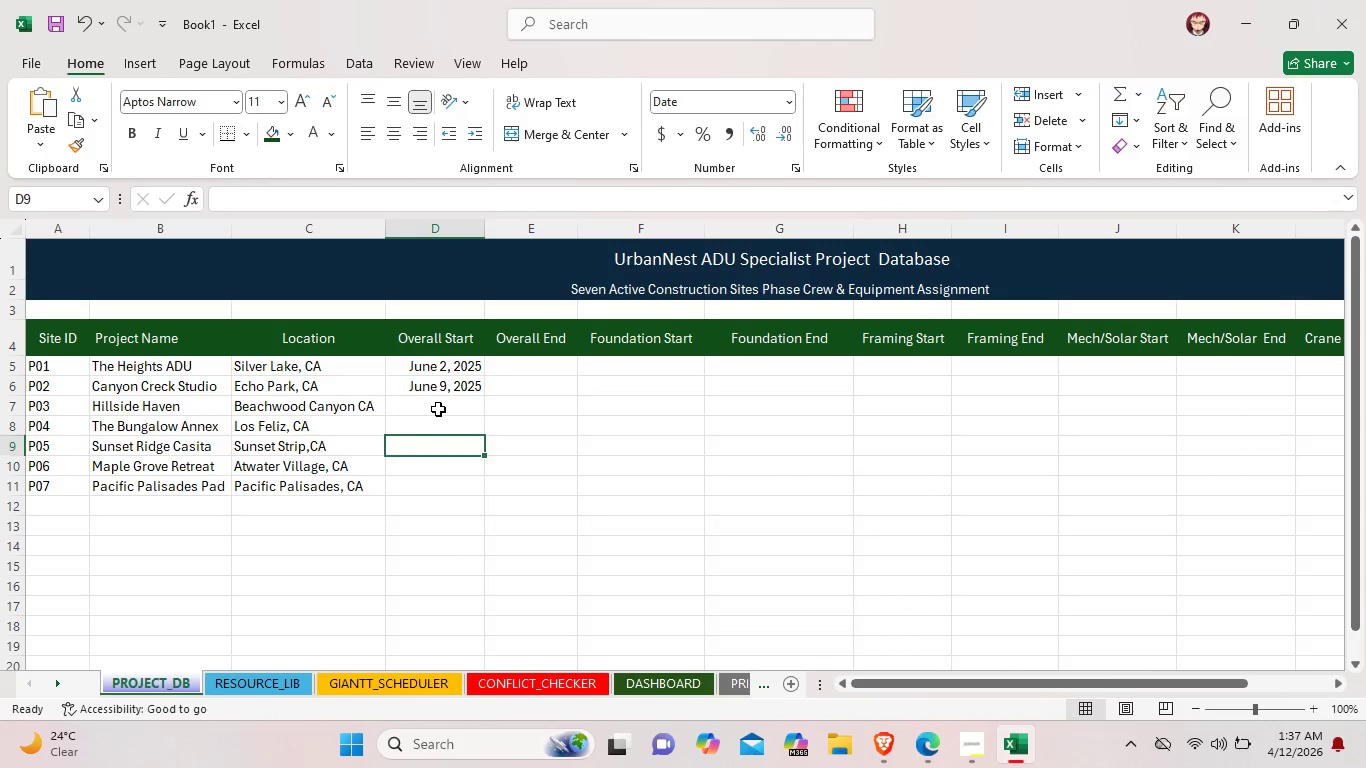 
double_click([438, 409])
 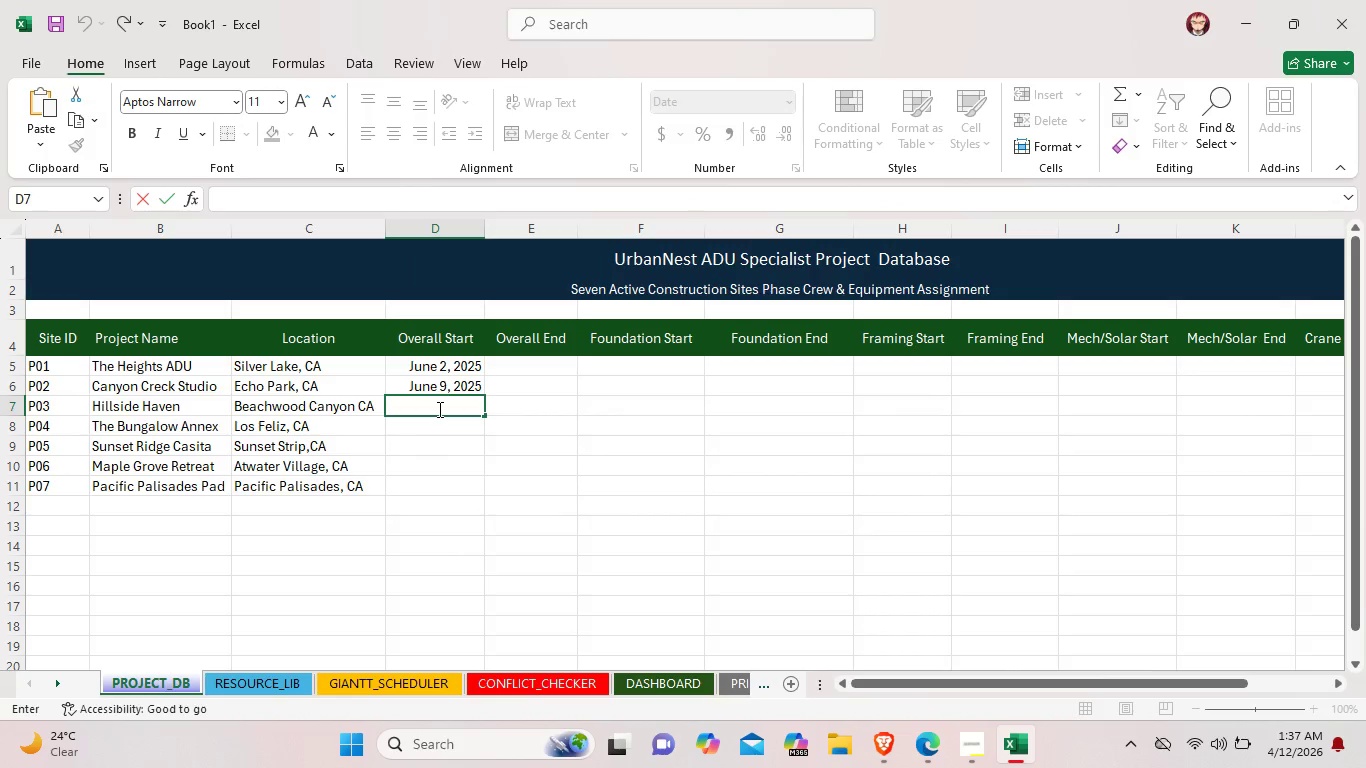 
type(June 16,2025)
 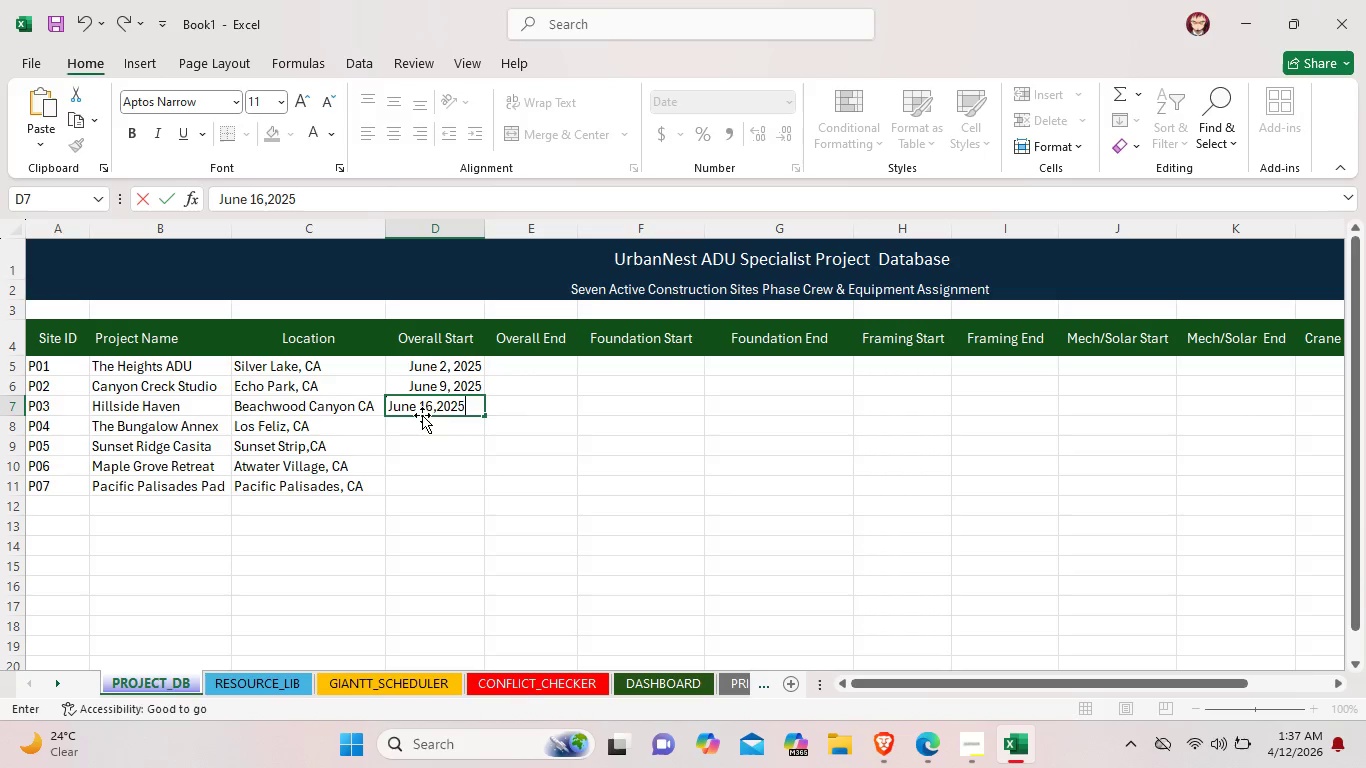 
left_click([421, 426])
 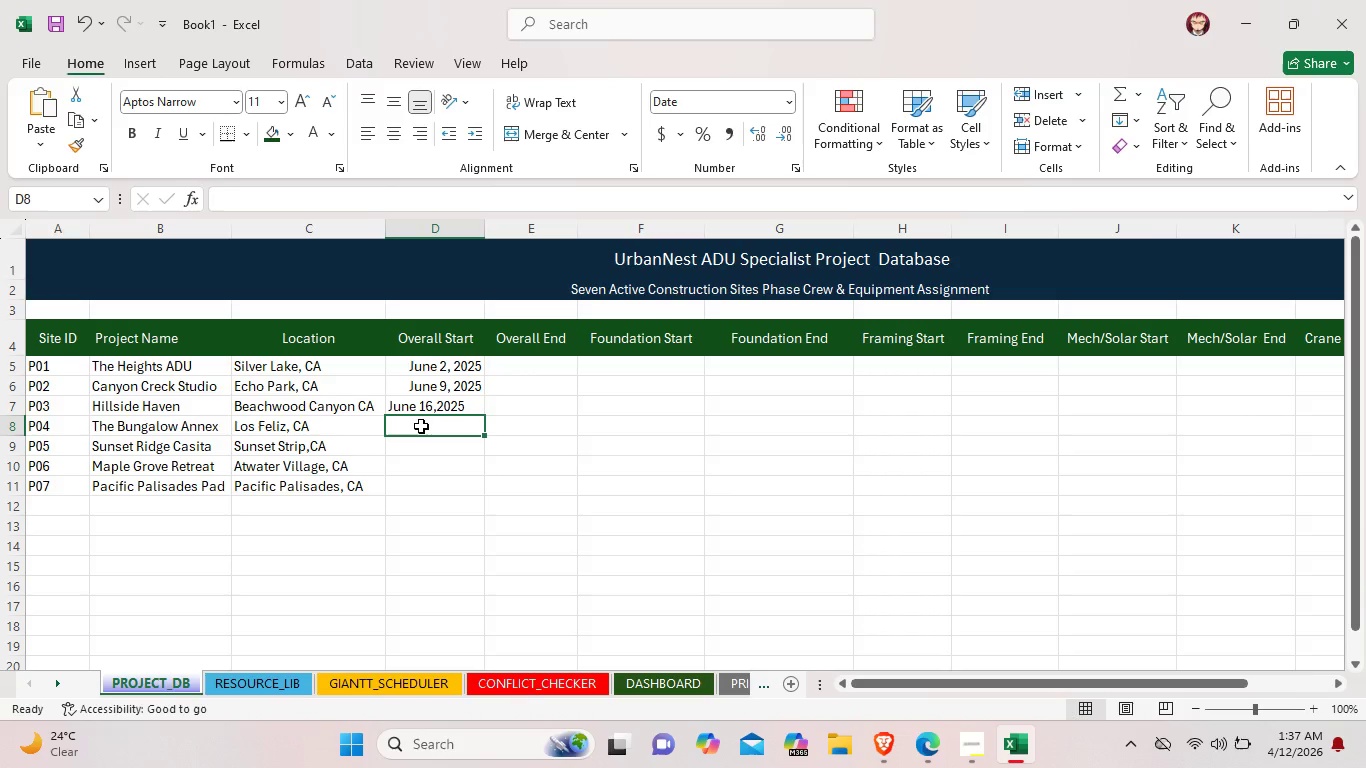 
double_click([421, 426])
 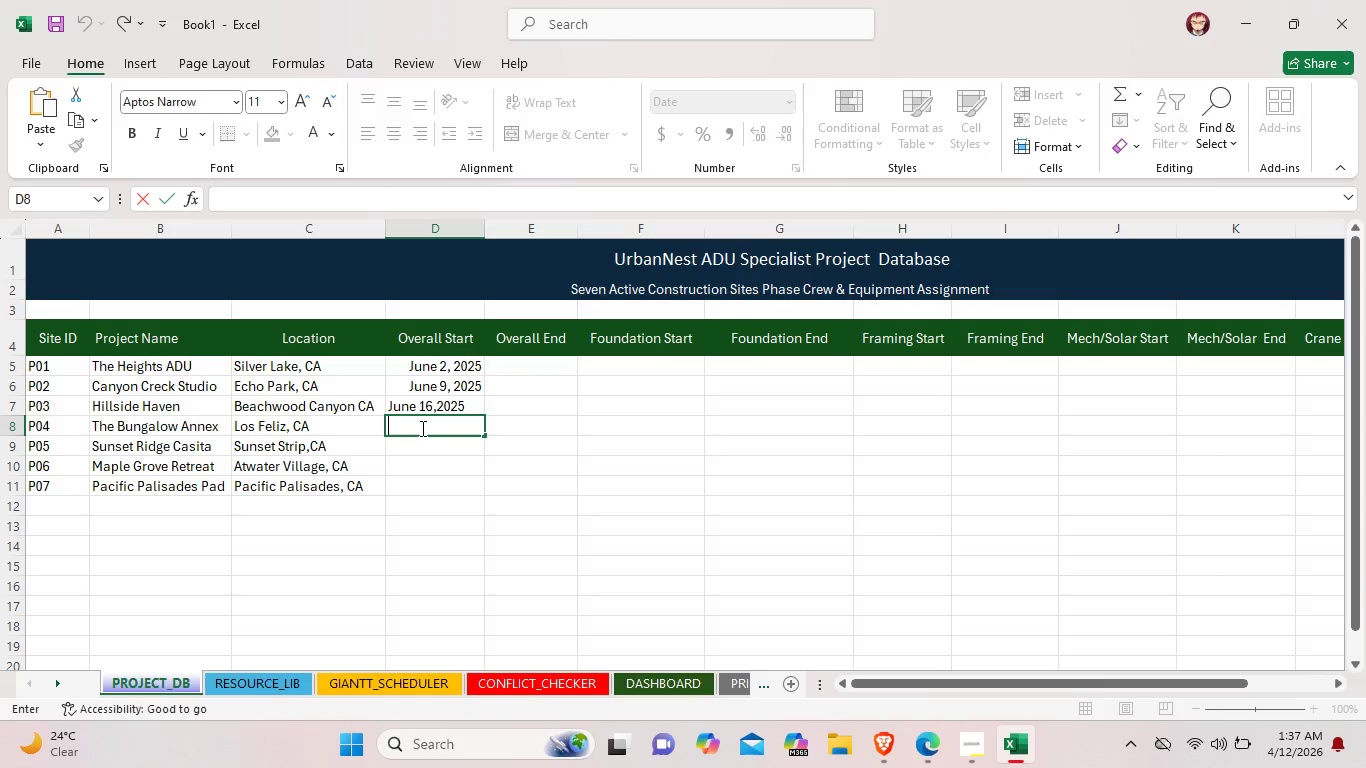 
type(Ju)
 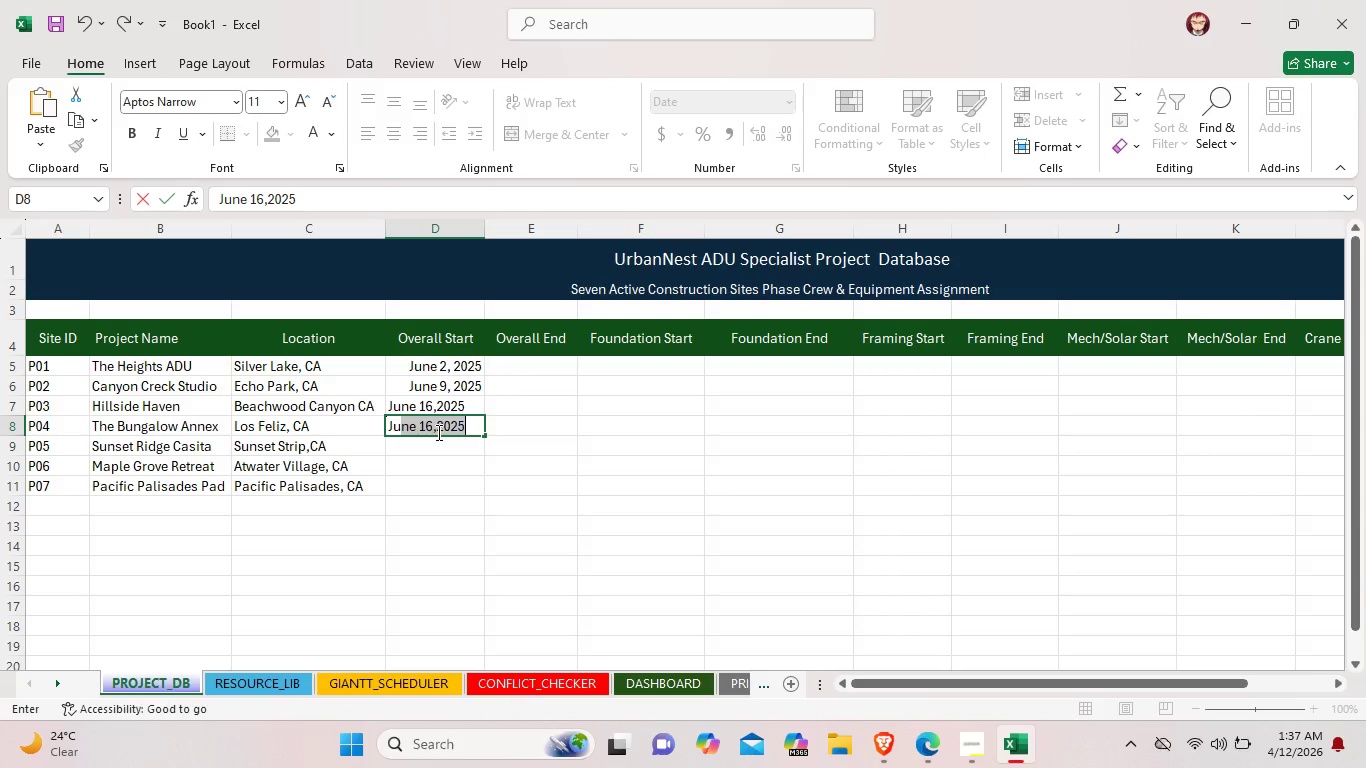 
wait(7.27)
 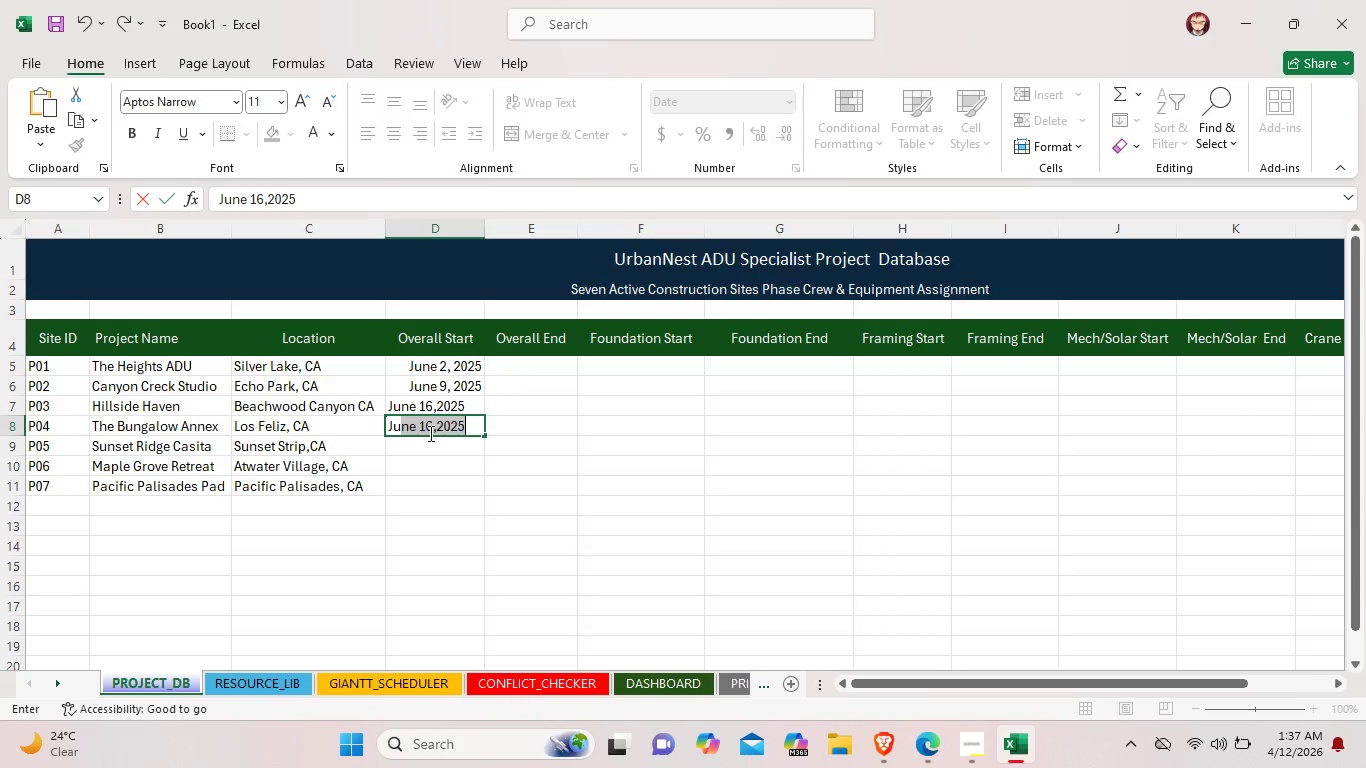 
left_click([432, 427])
 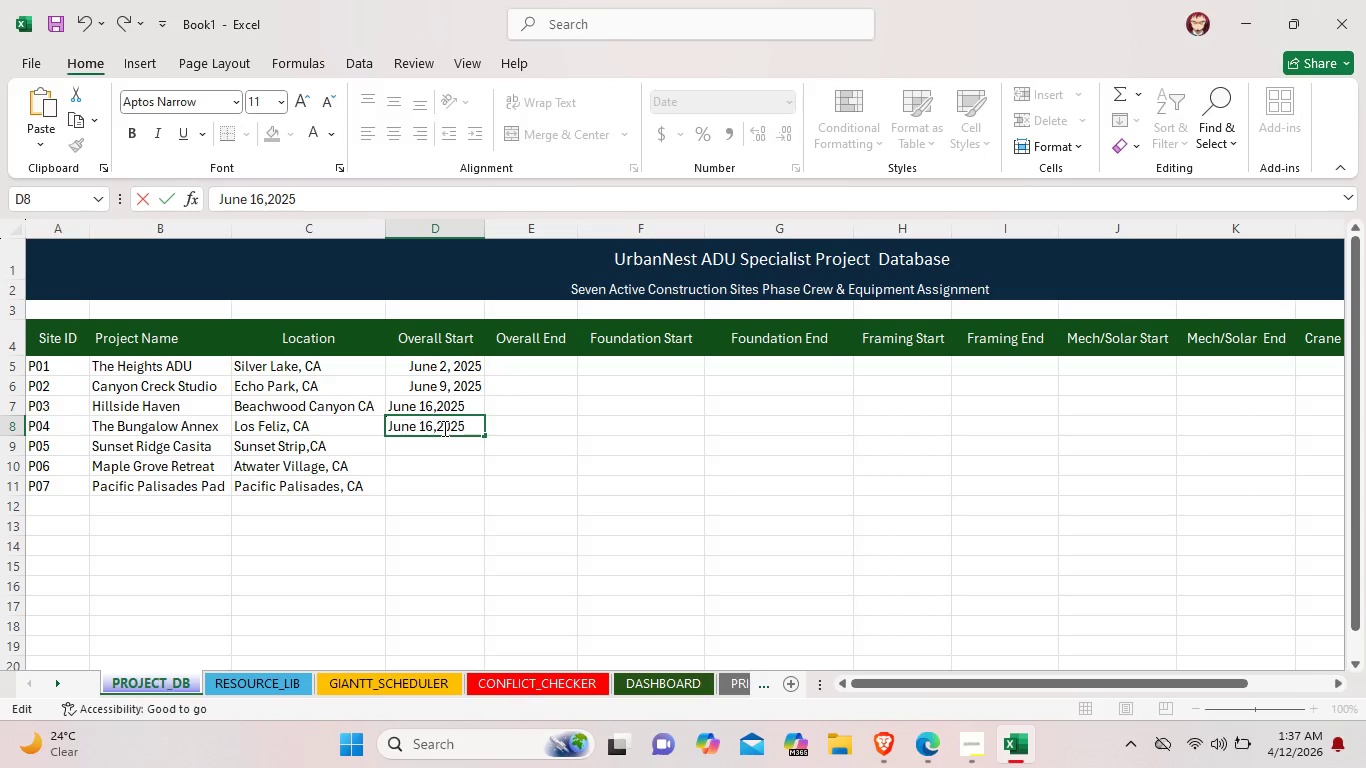 
key(Backspace)
 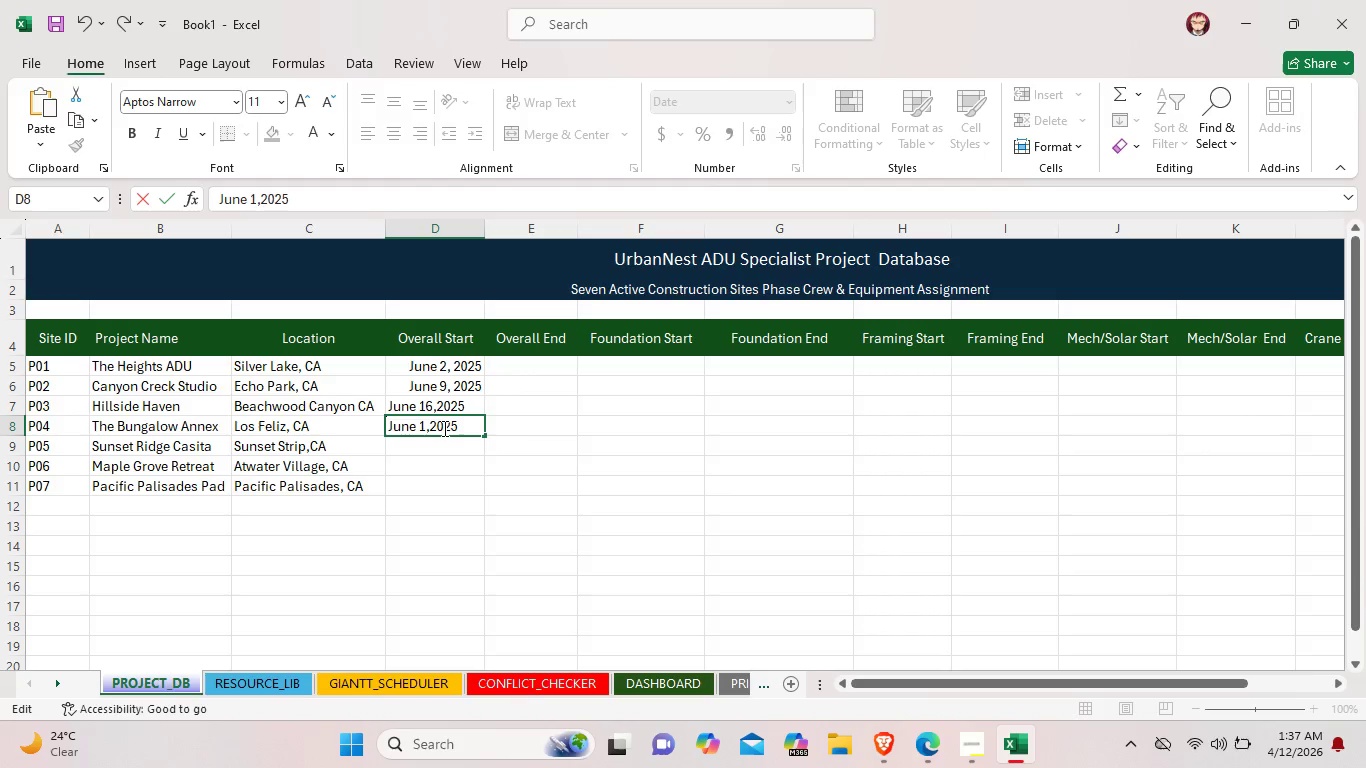 
key(Backspace)
 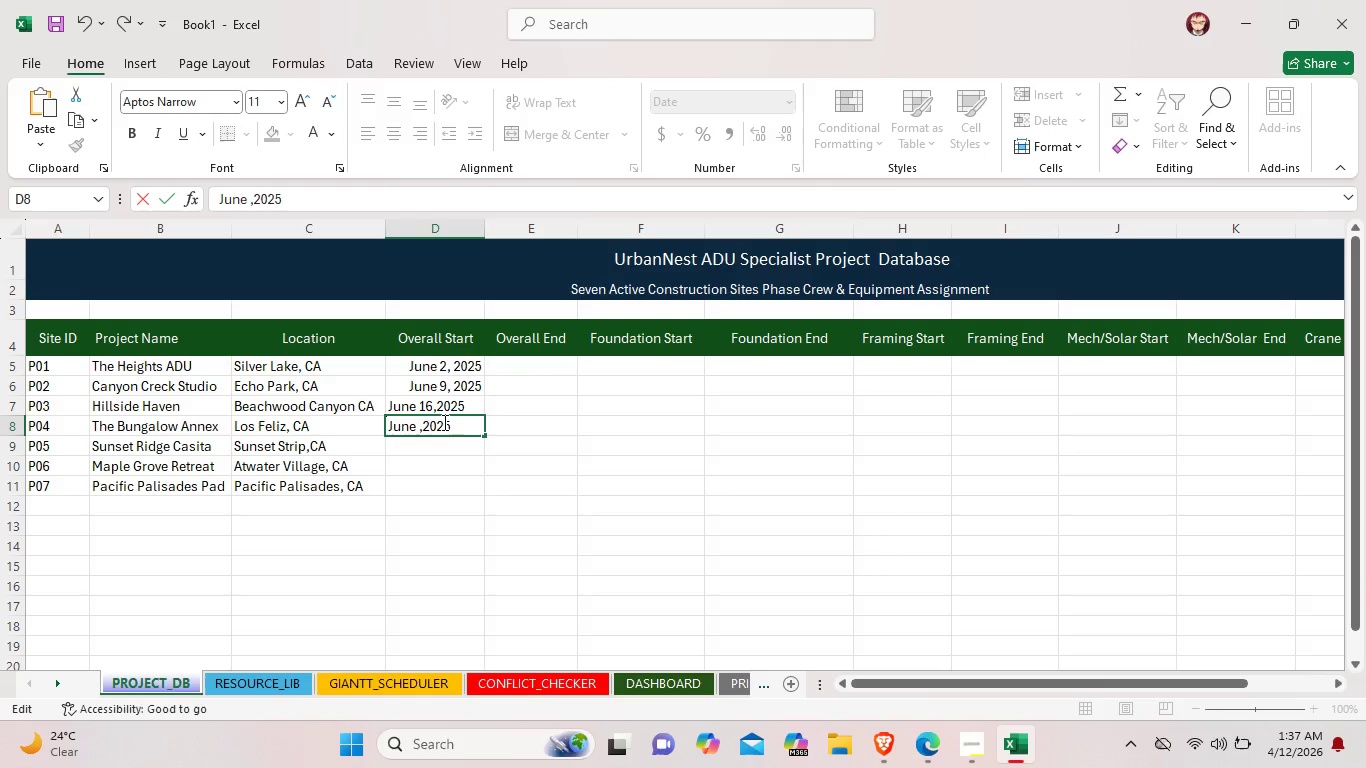 
type(23)
 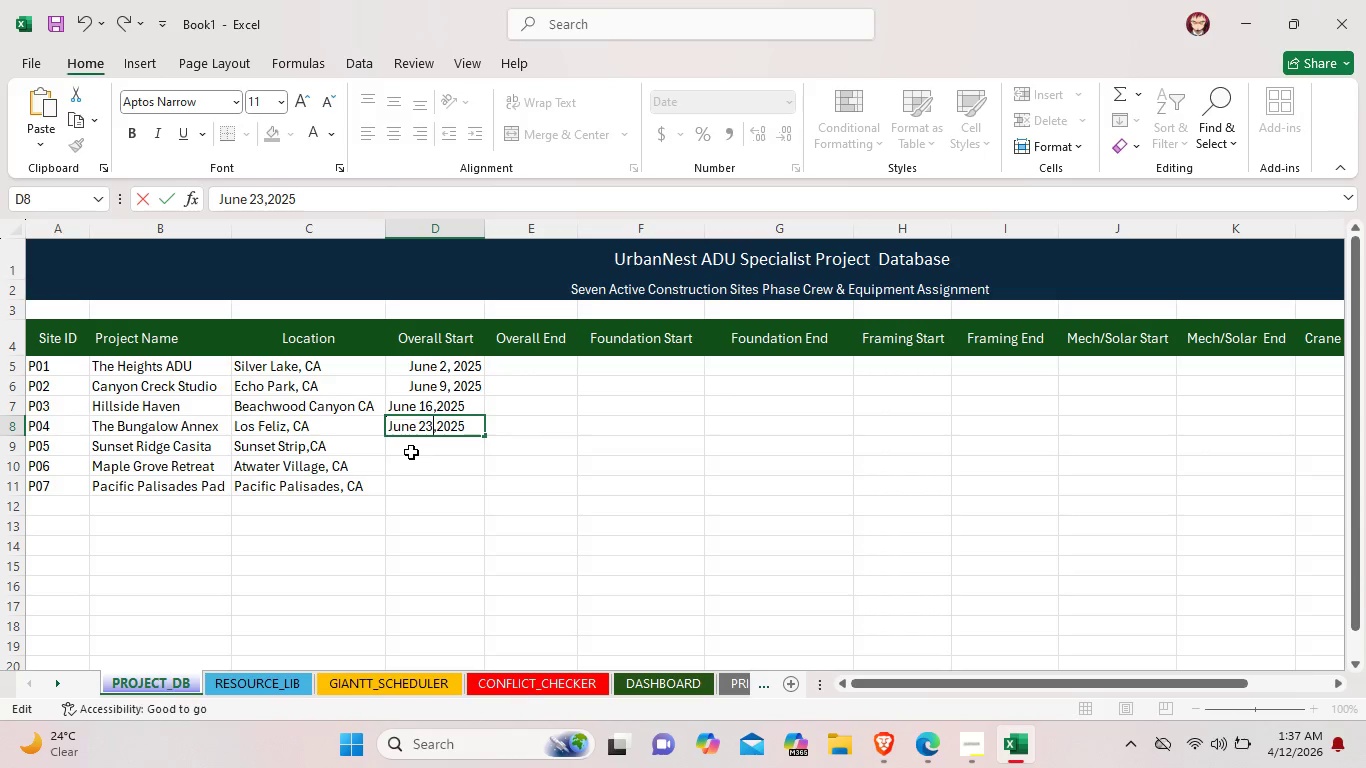 
left_click([415, 448])
 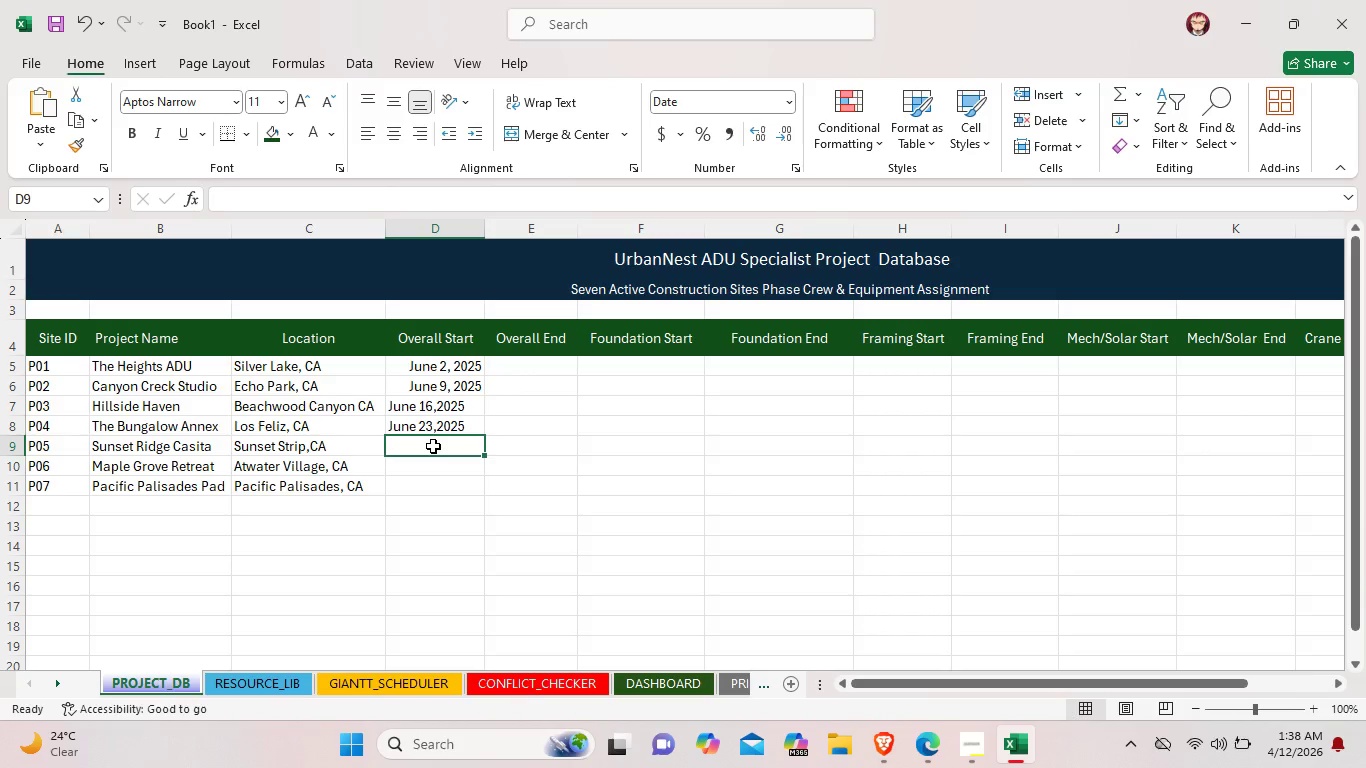 
double_click([433, 446])
 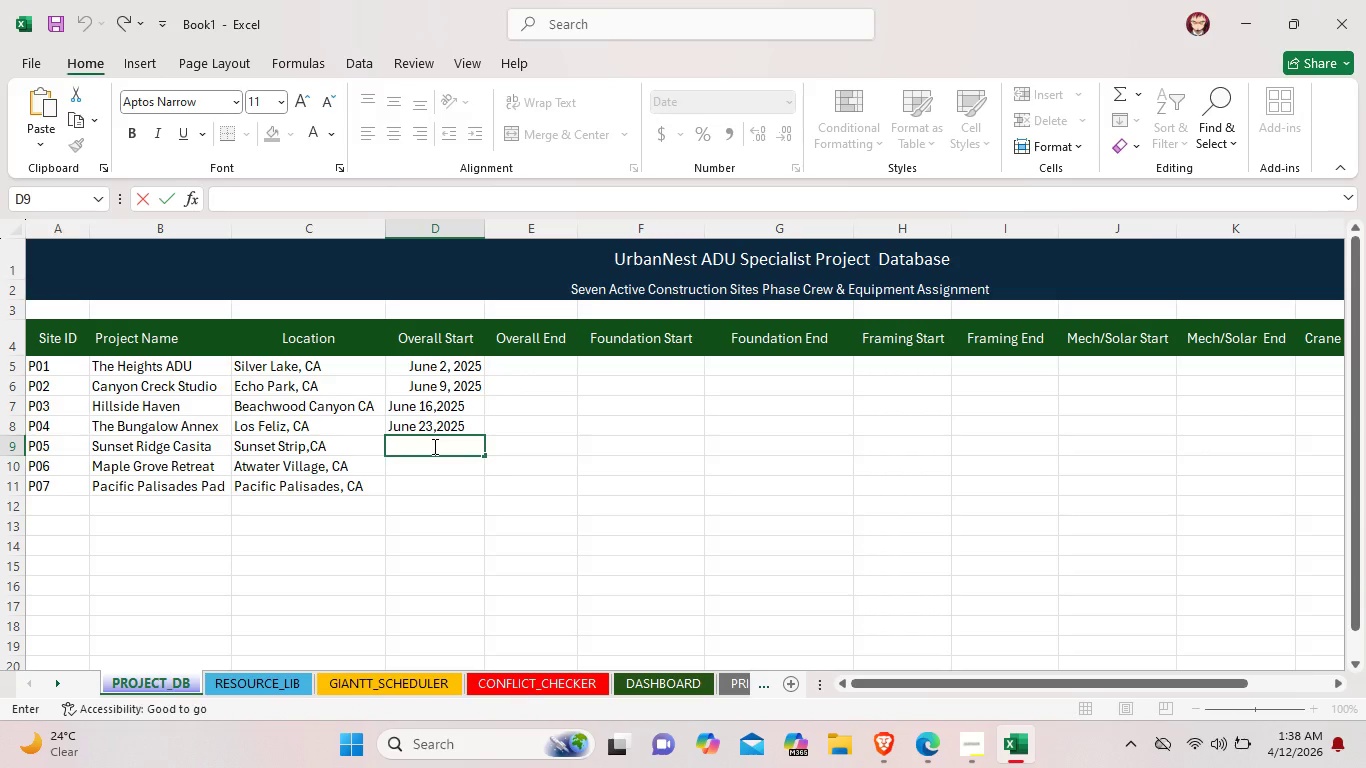 
type(jun)
key(Backspace)
key(Backspace)
key(Backspace)
type(June )
 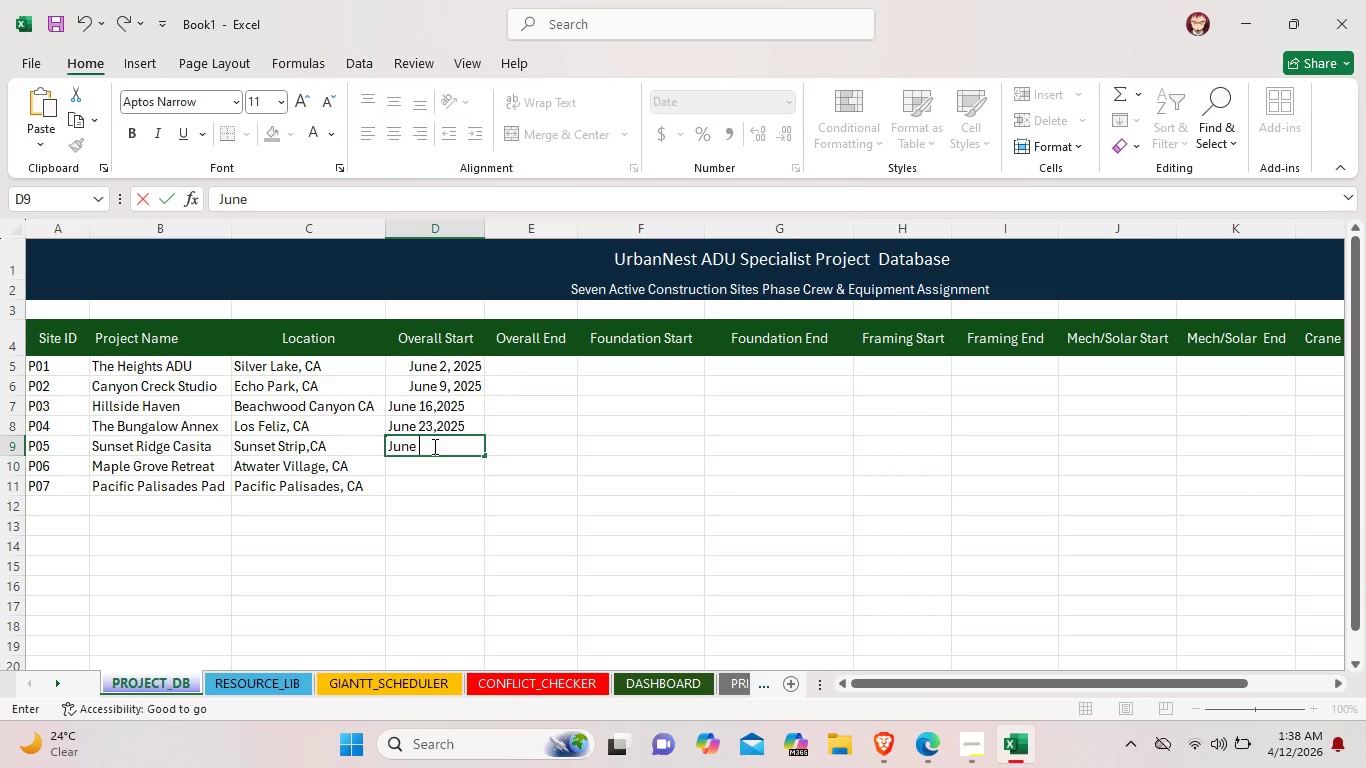 
type(30,)
 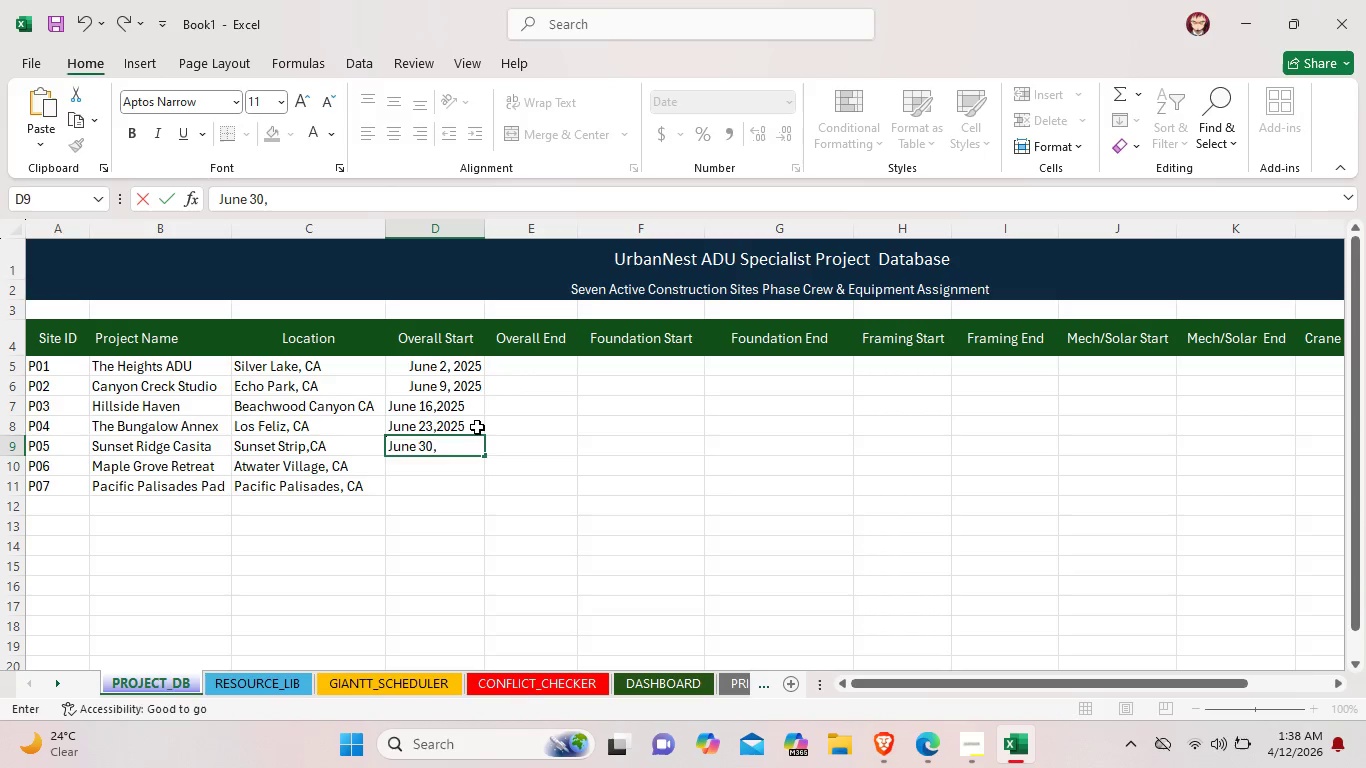 
type(2025)
 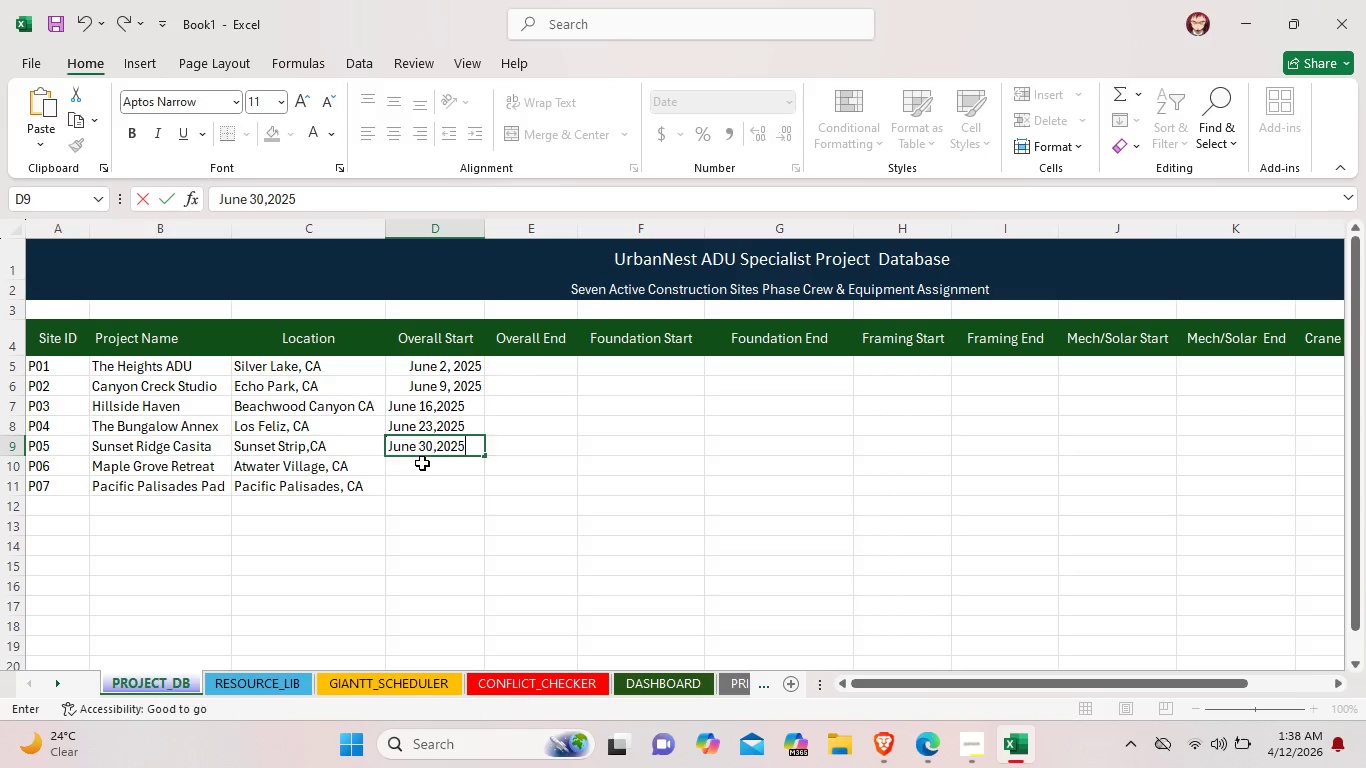 
double_click([422, 463])
 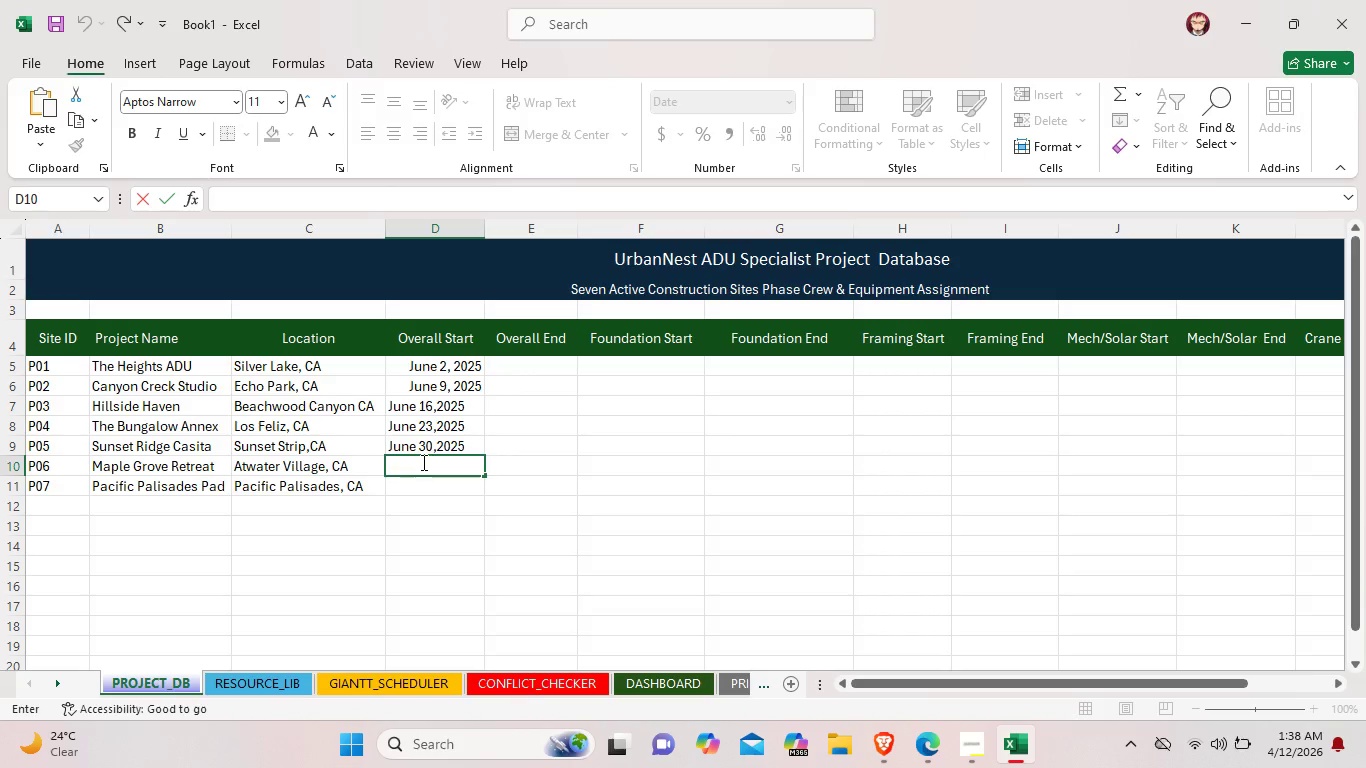 
type(jun)
key(Backspace)
key(Backspace)
key(Backspace)
type(June)
 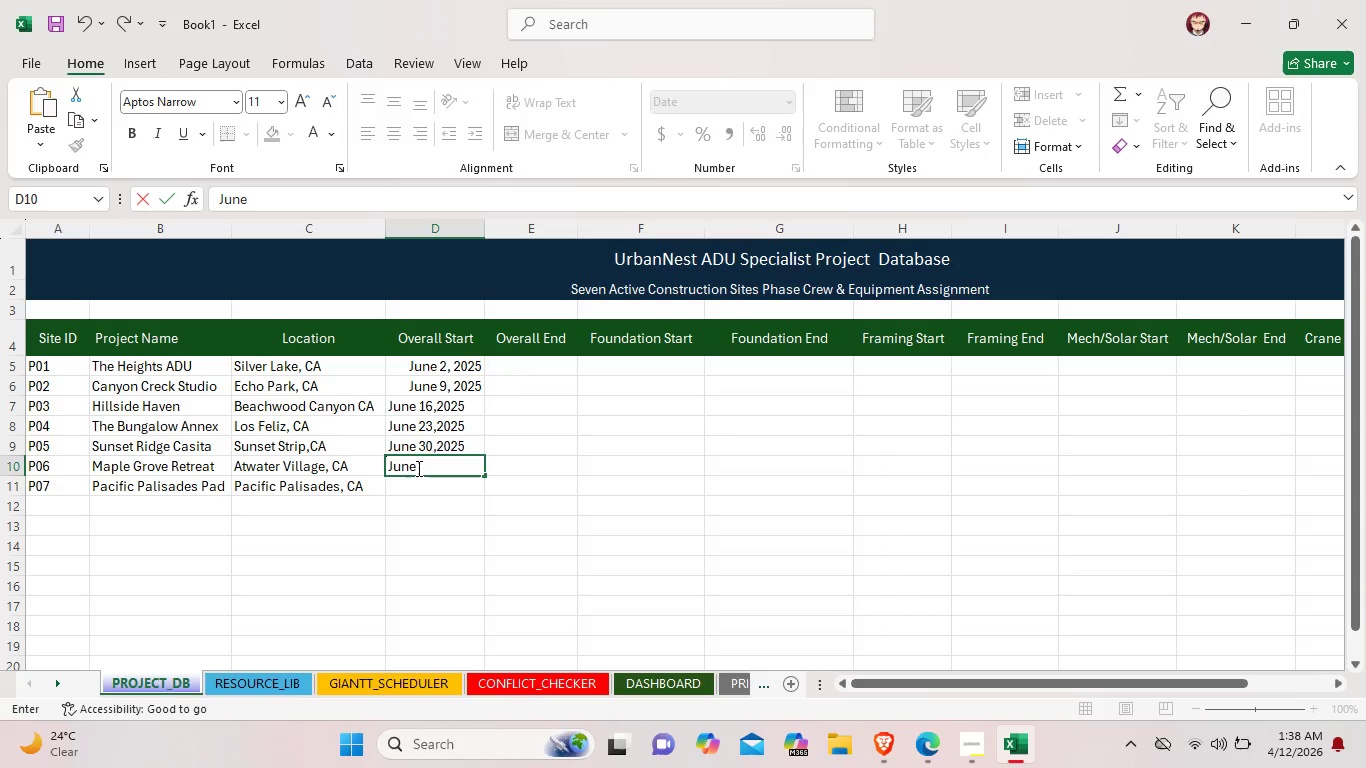 
wait(6.56)
 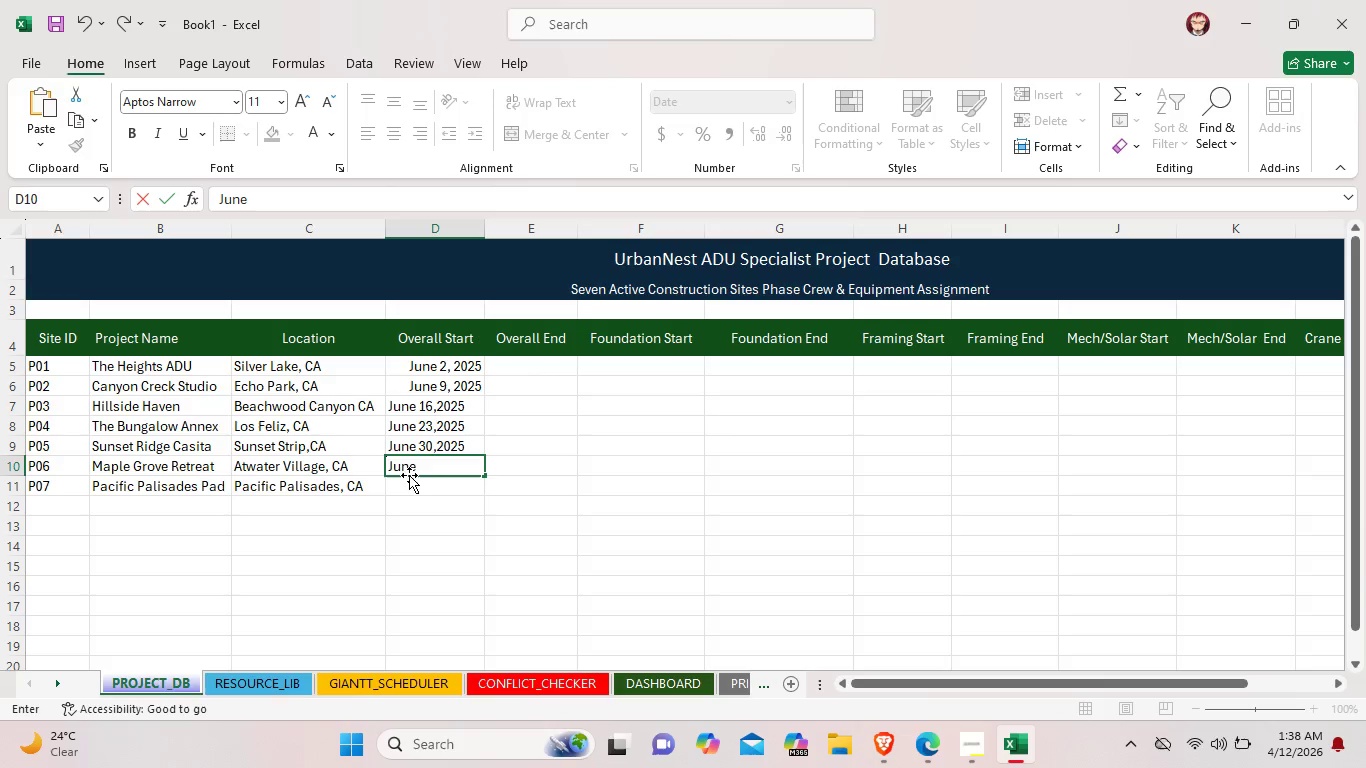 
key(Backspace)
key(Backspace)
type(ly 07,2025)
 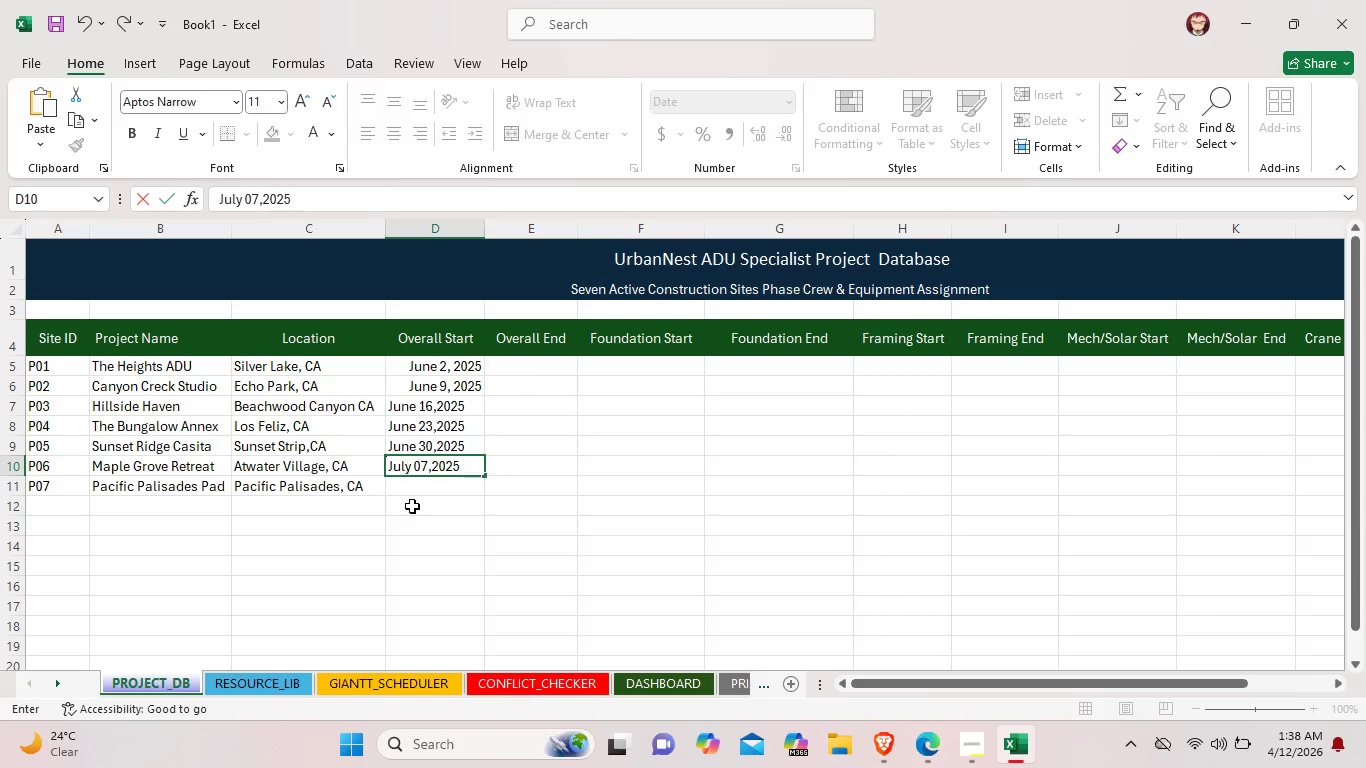 
left_click([420, 493])
 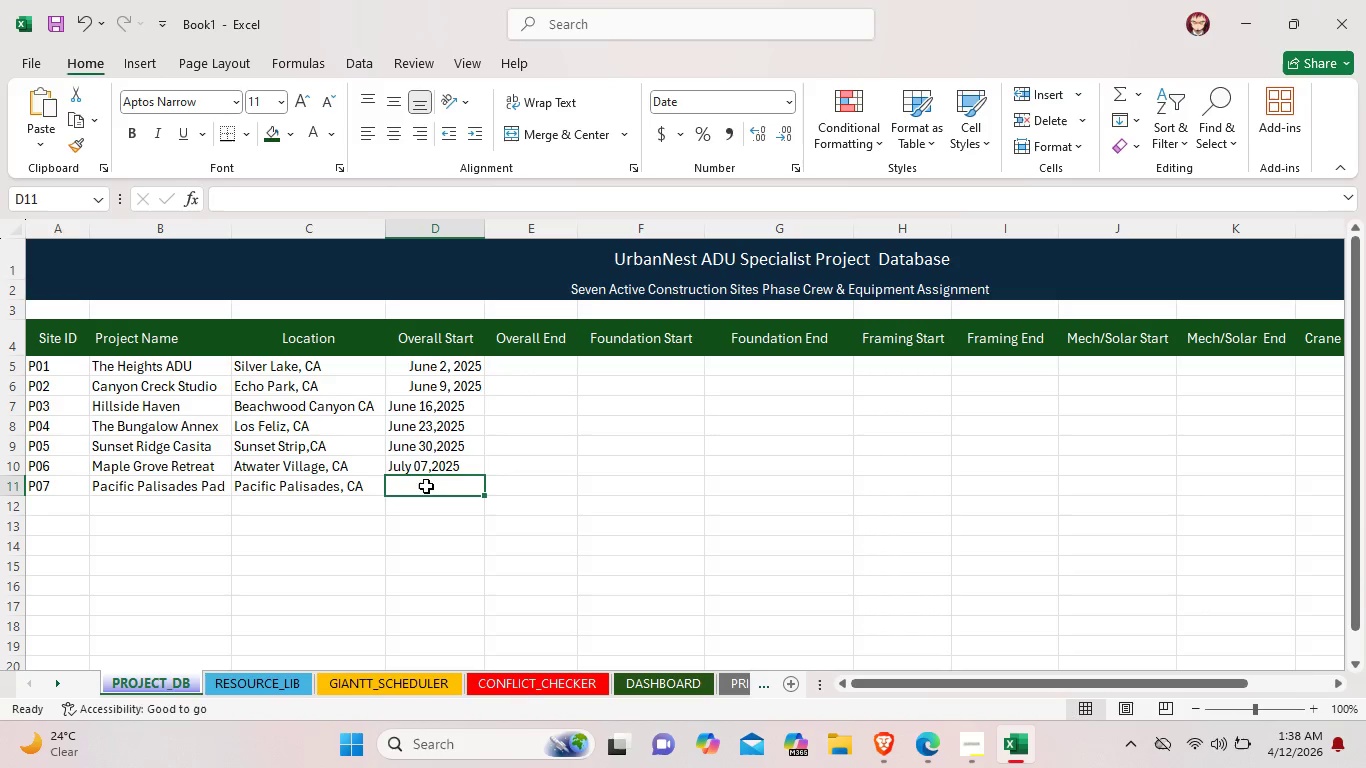 
double_click([429, 479])
 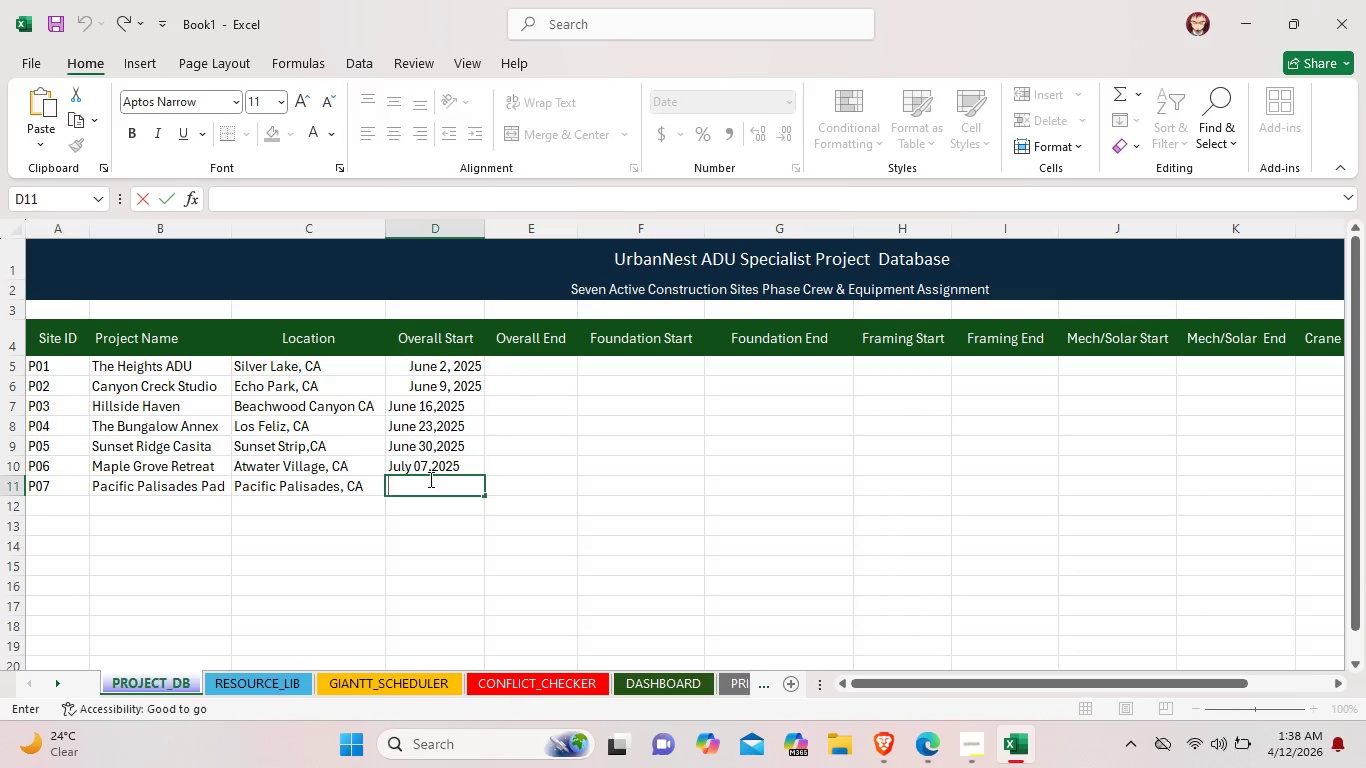 
type(July)
 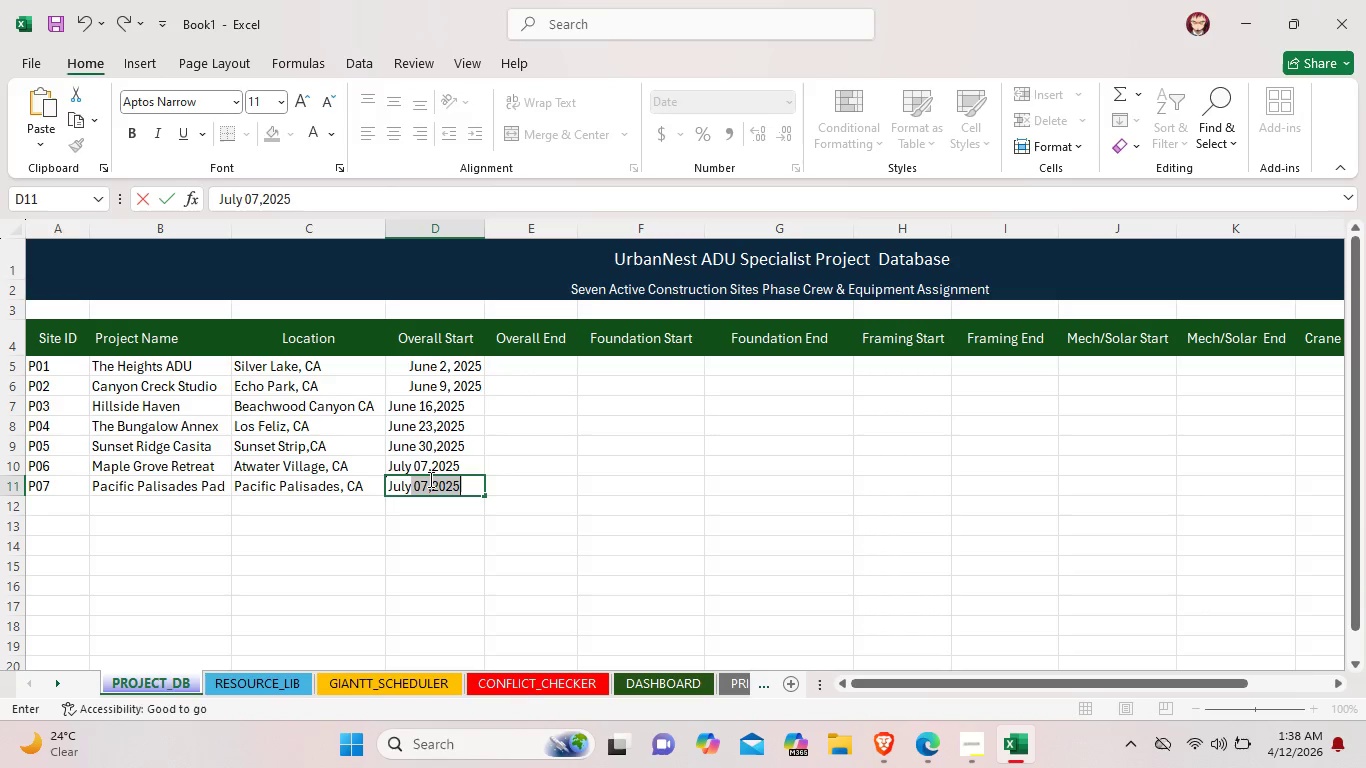 
left_click([429, 479])
 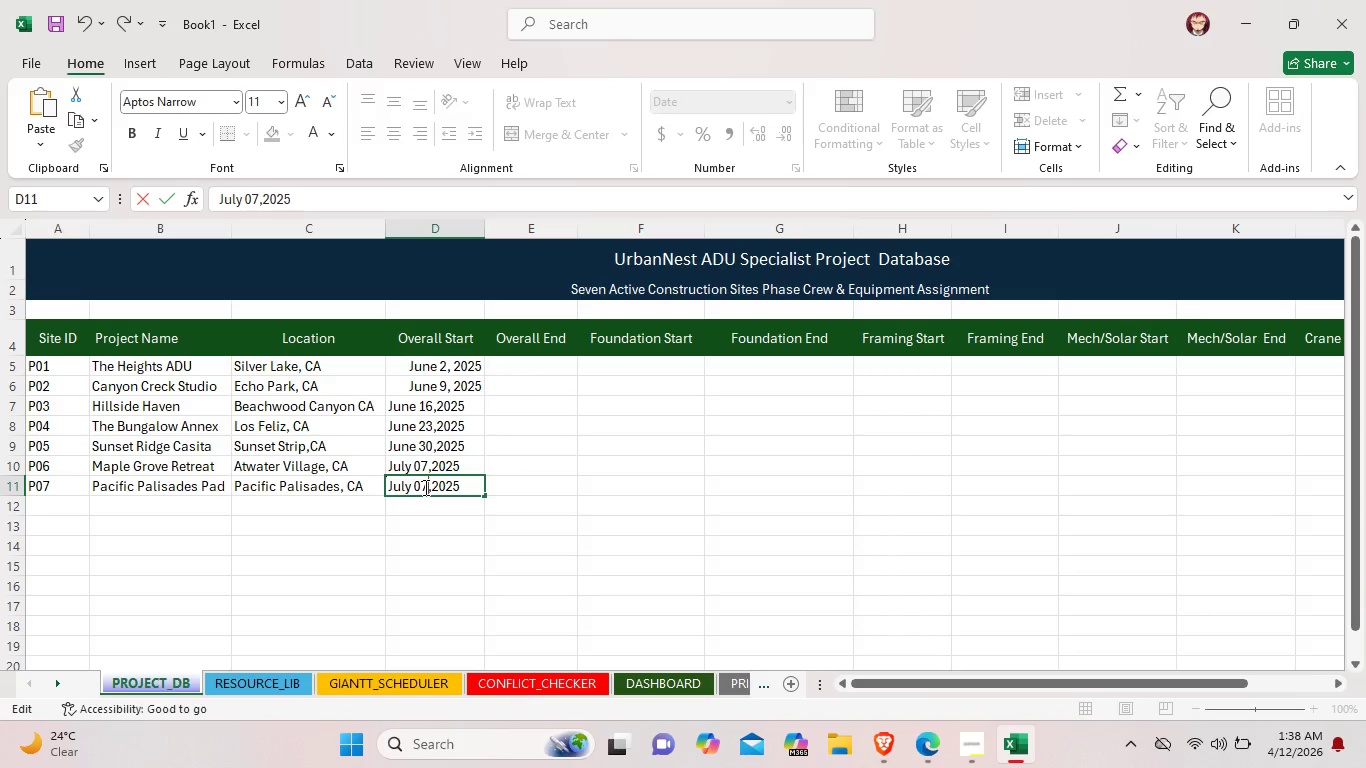 
left_click([427, 487])
 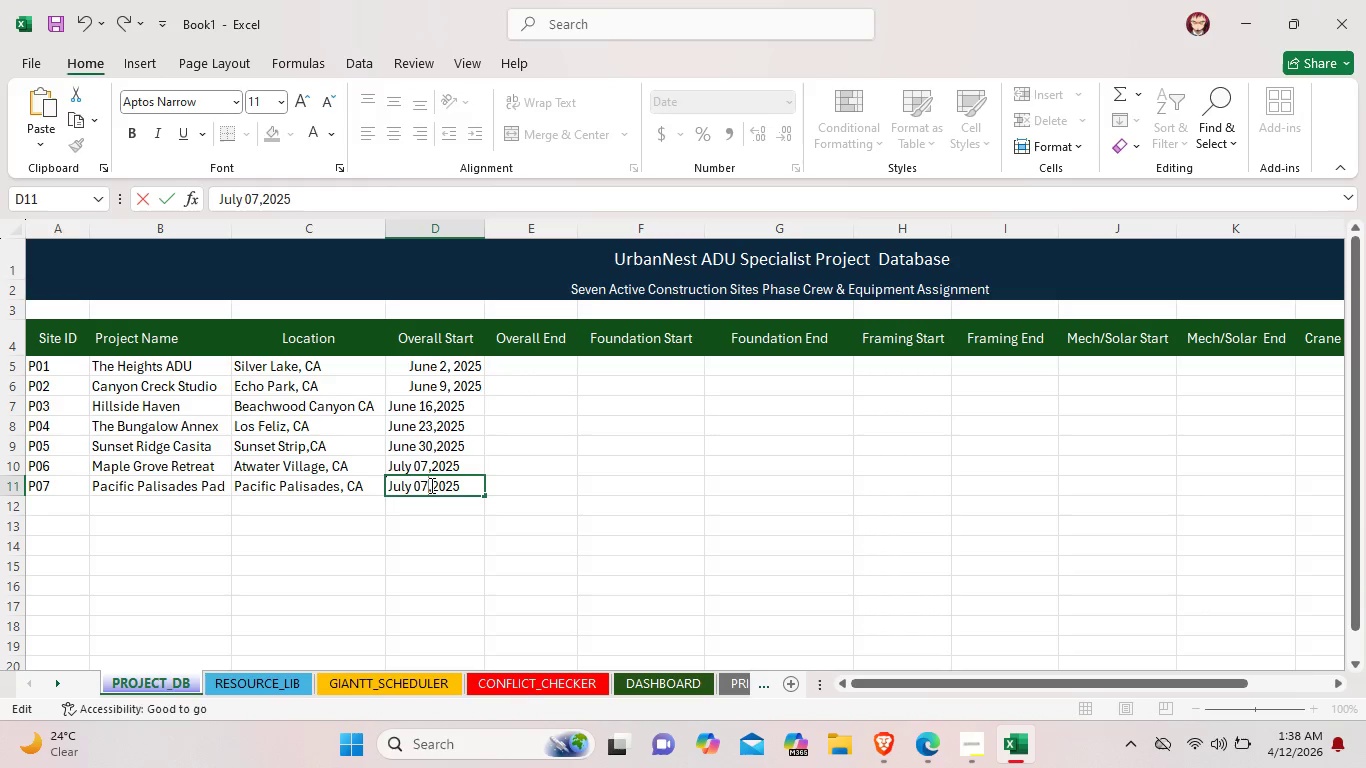 
key(Backspace)
 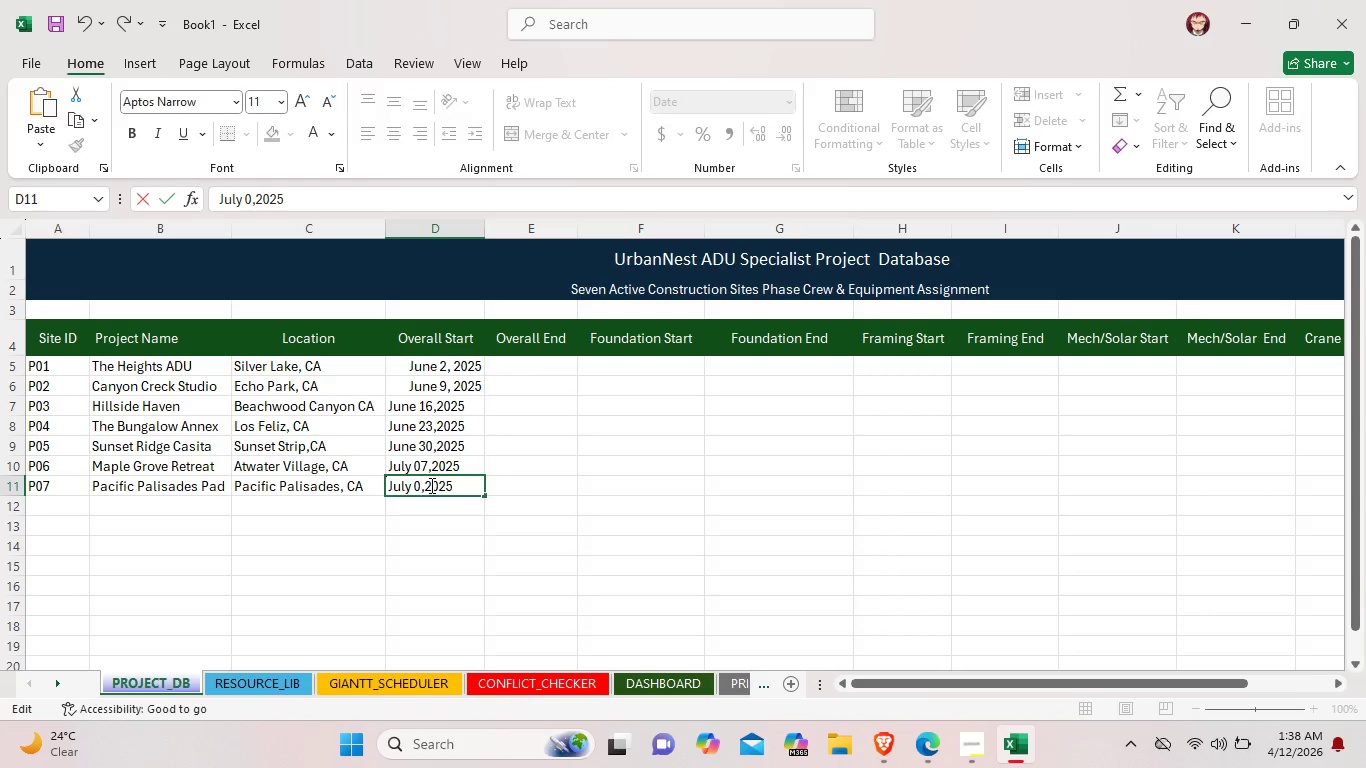 
key(Backspace)
 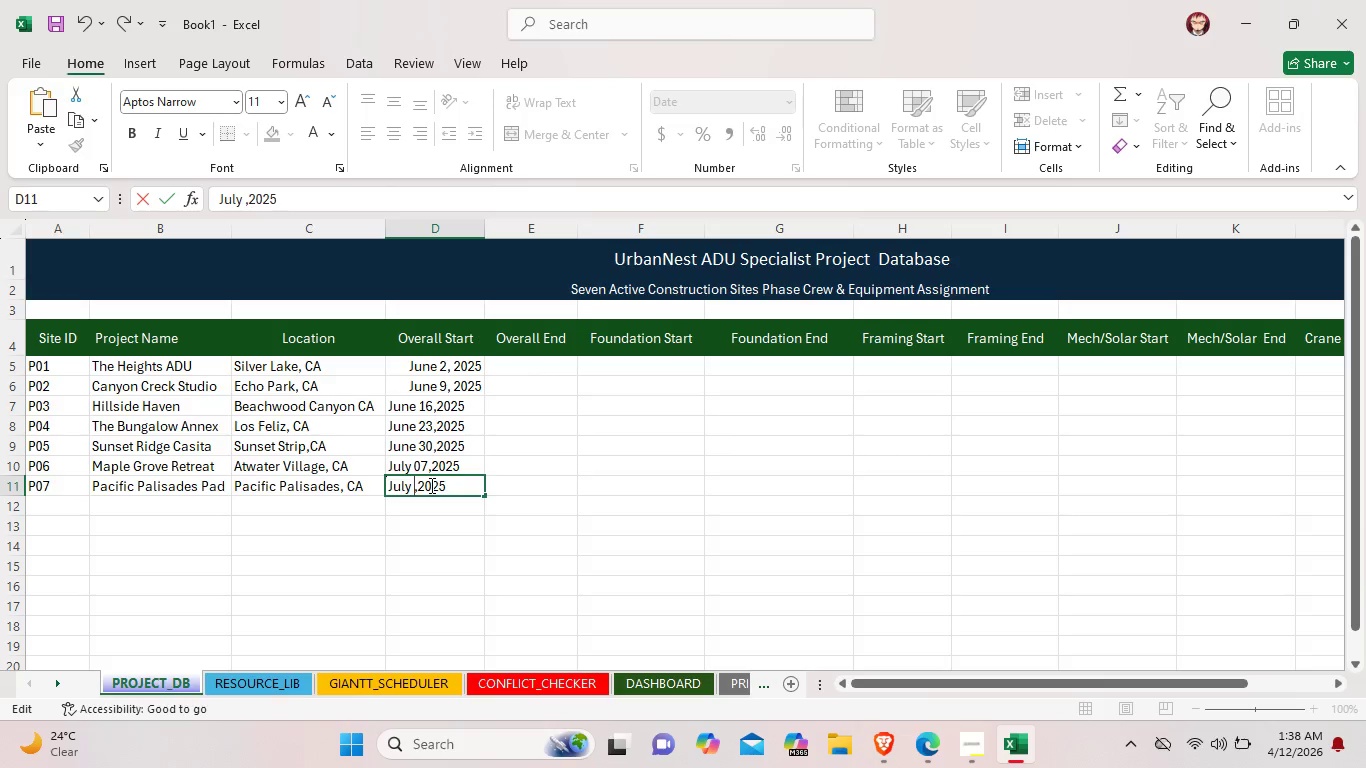 
hold_key(key=1, duration=0.31)
 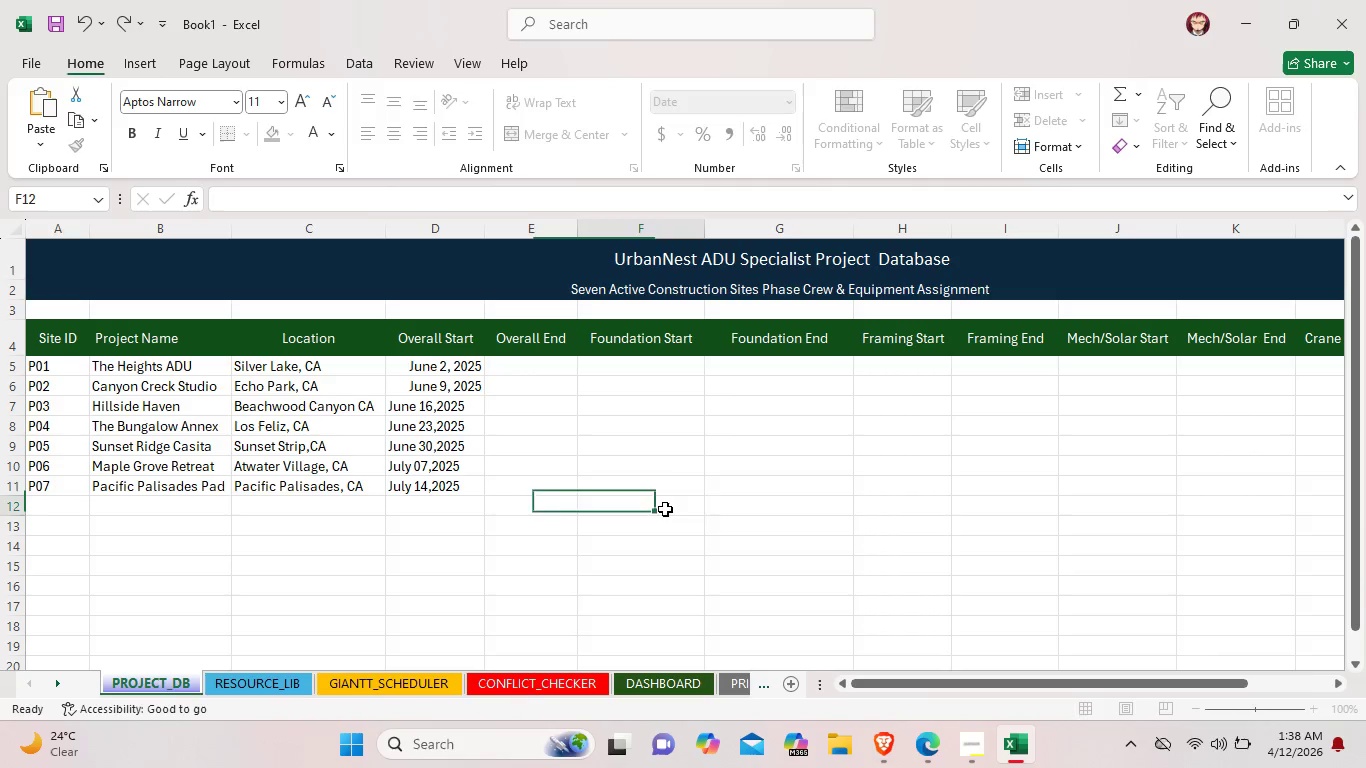 
key(4)
 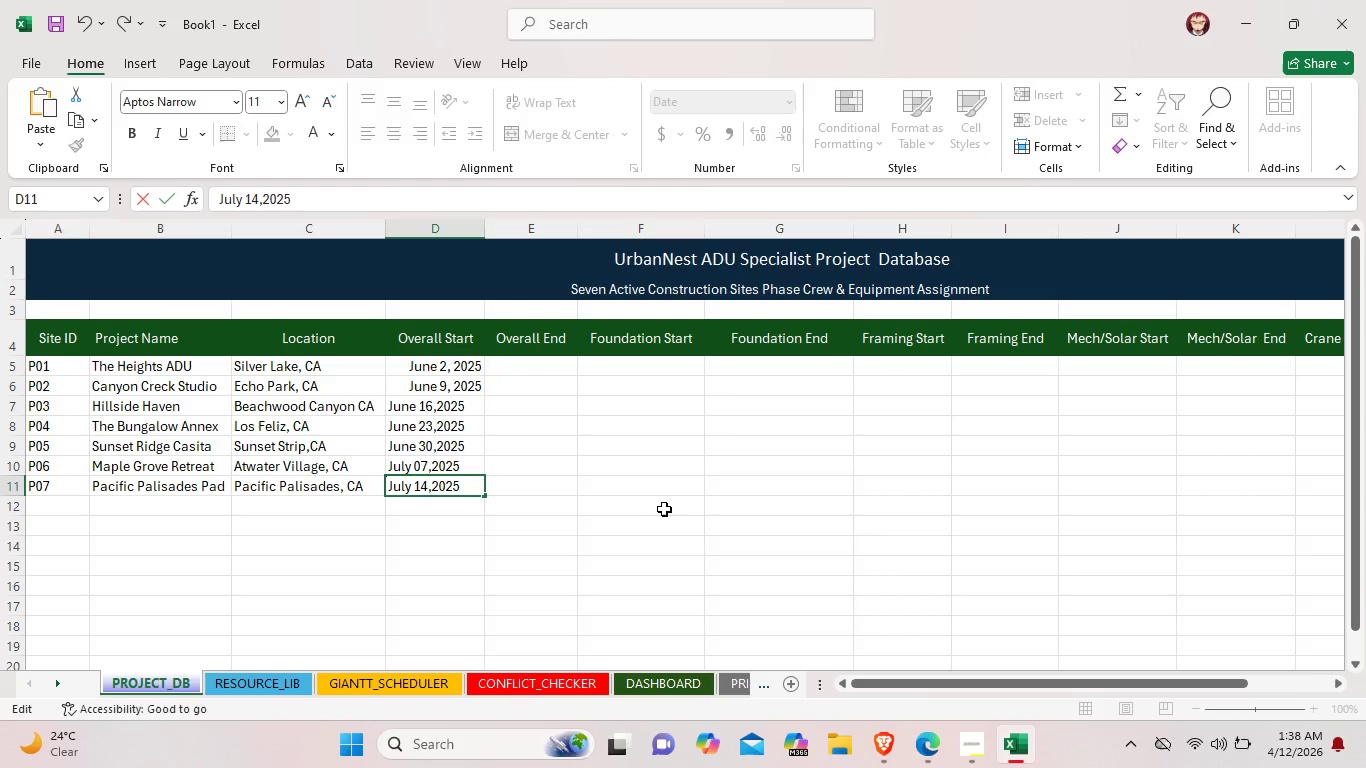 
left_click([665, 509])
 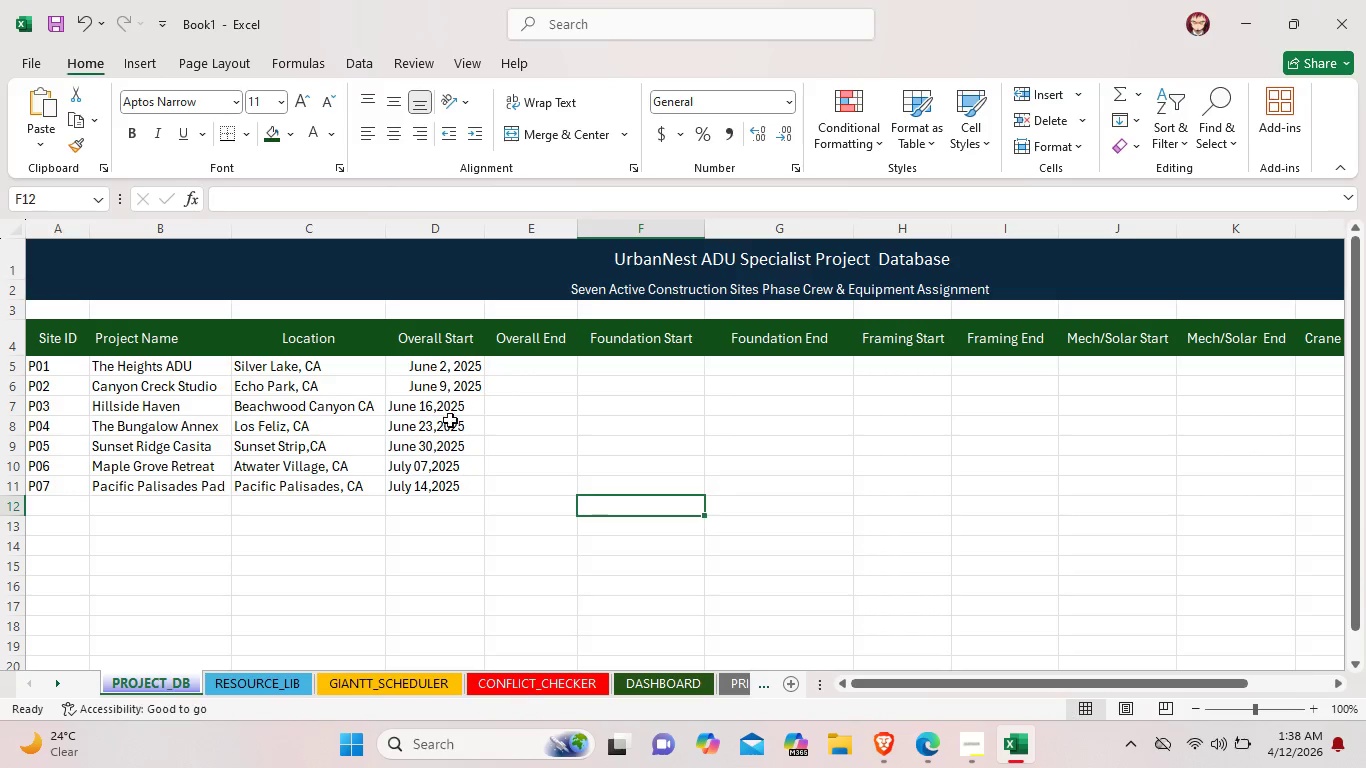 
left_click([415, 385])
 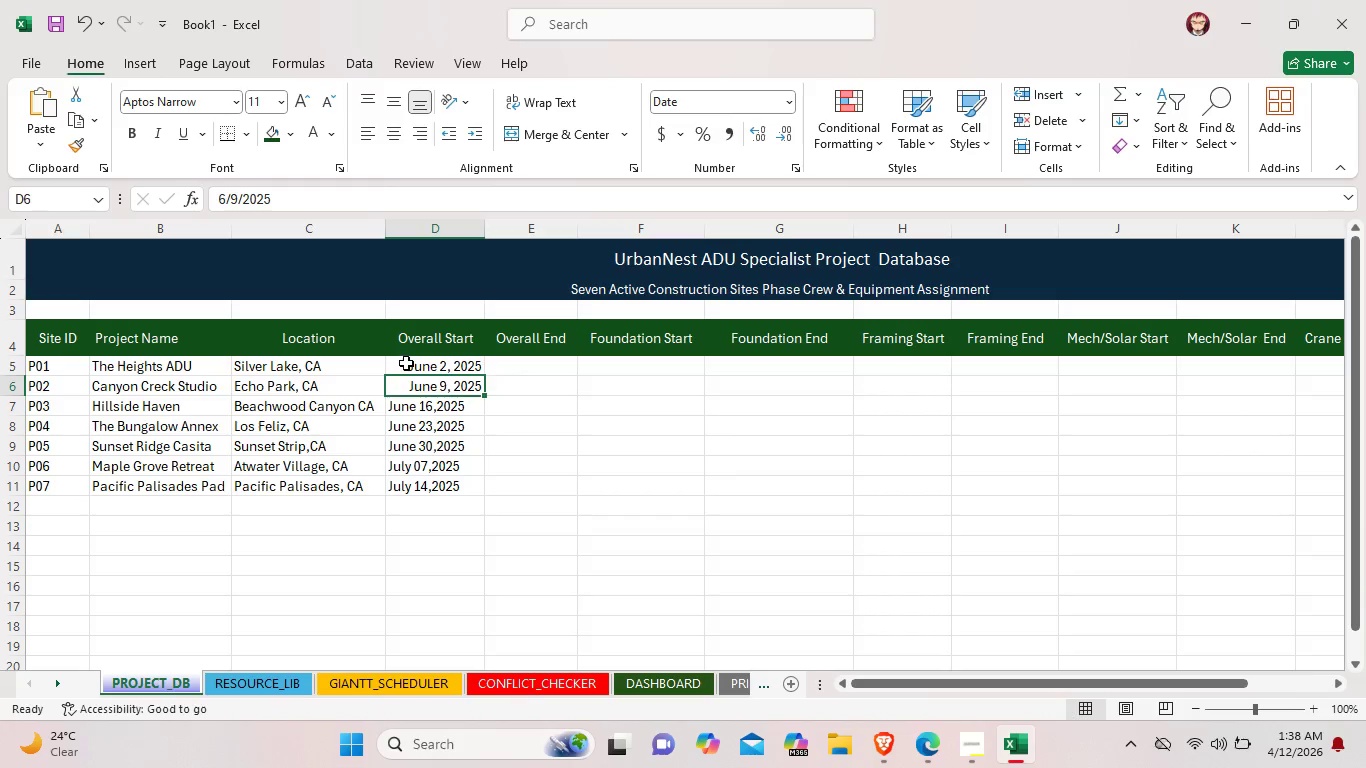 
left_click_drag(start_coordinate=[406, 363], to_coordinate=[417, 488])
 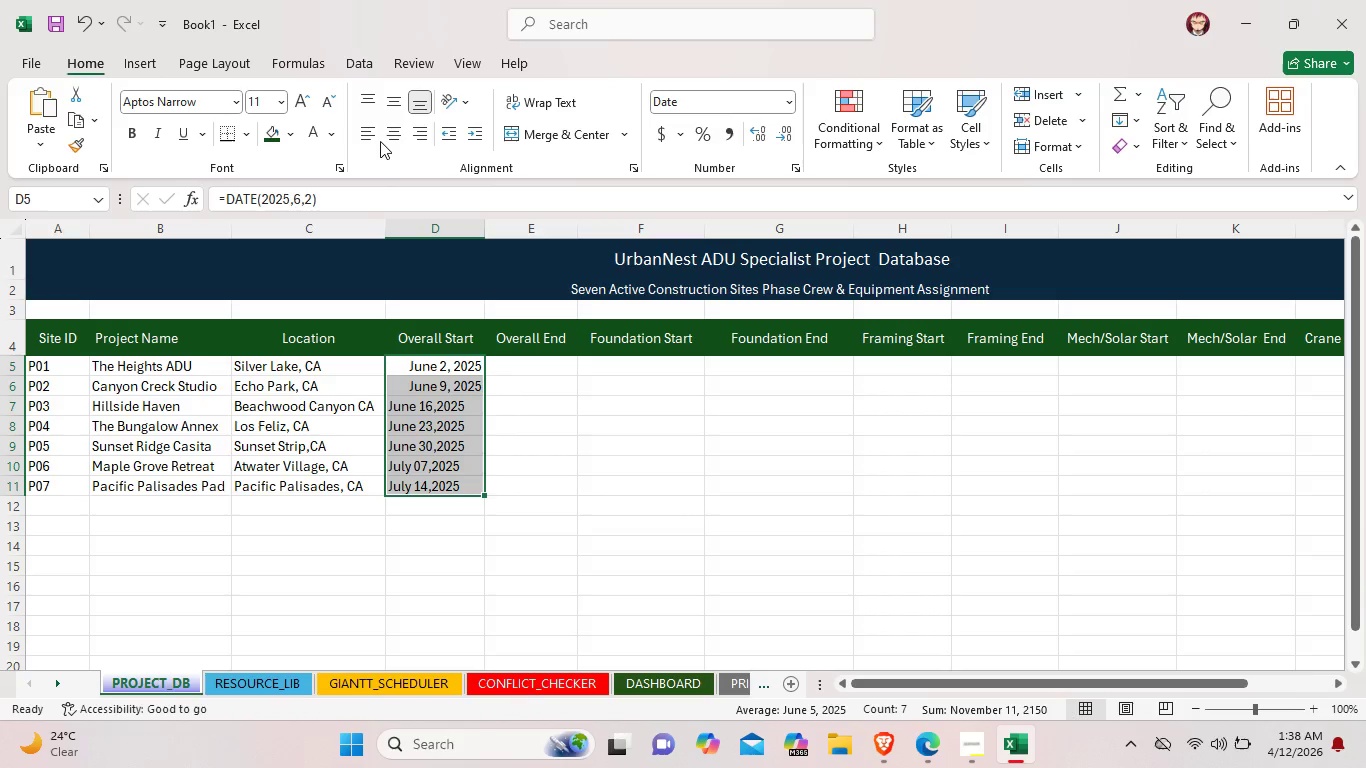 
left_click([388, 135])
 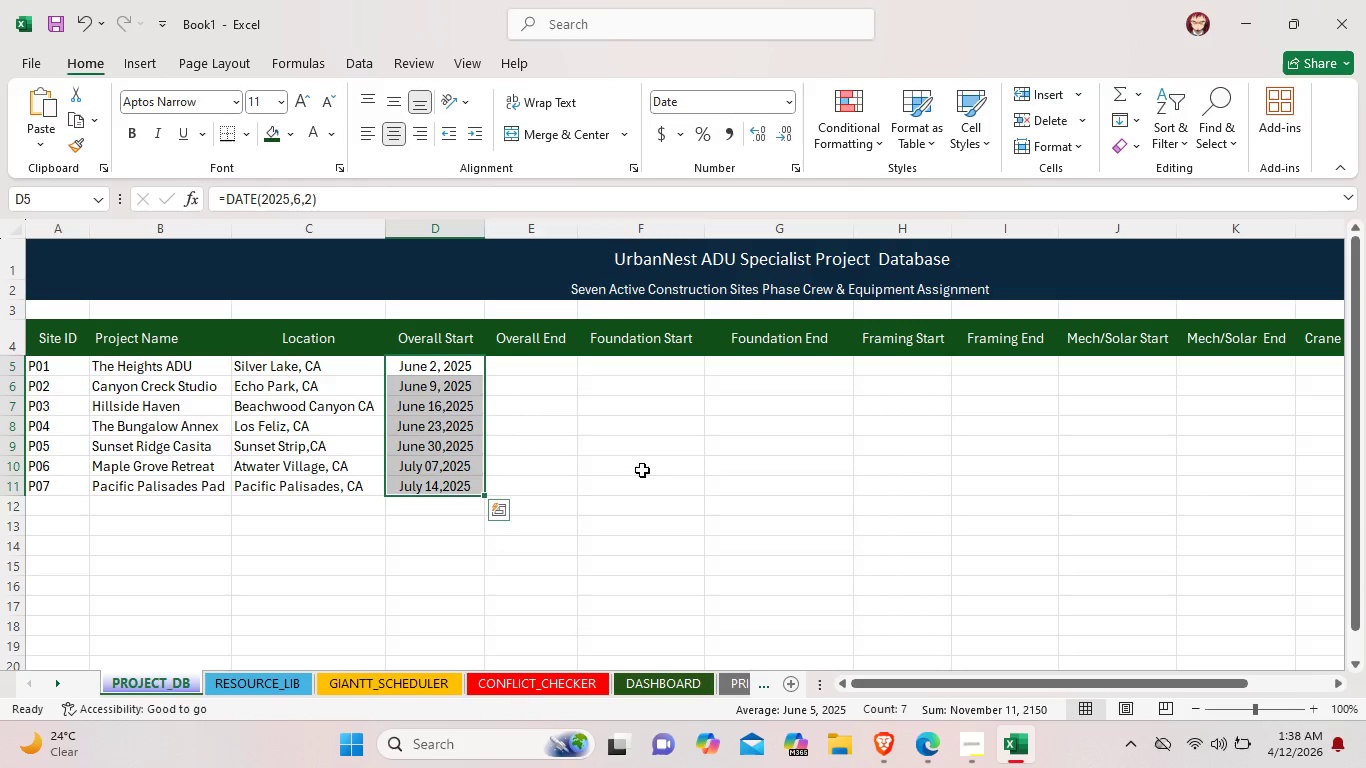 
left_click([641, 487])
 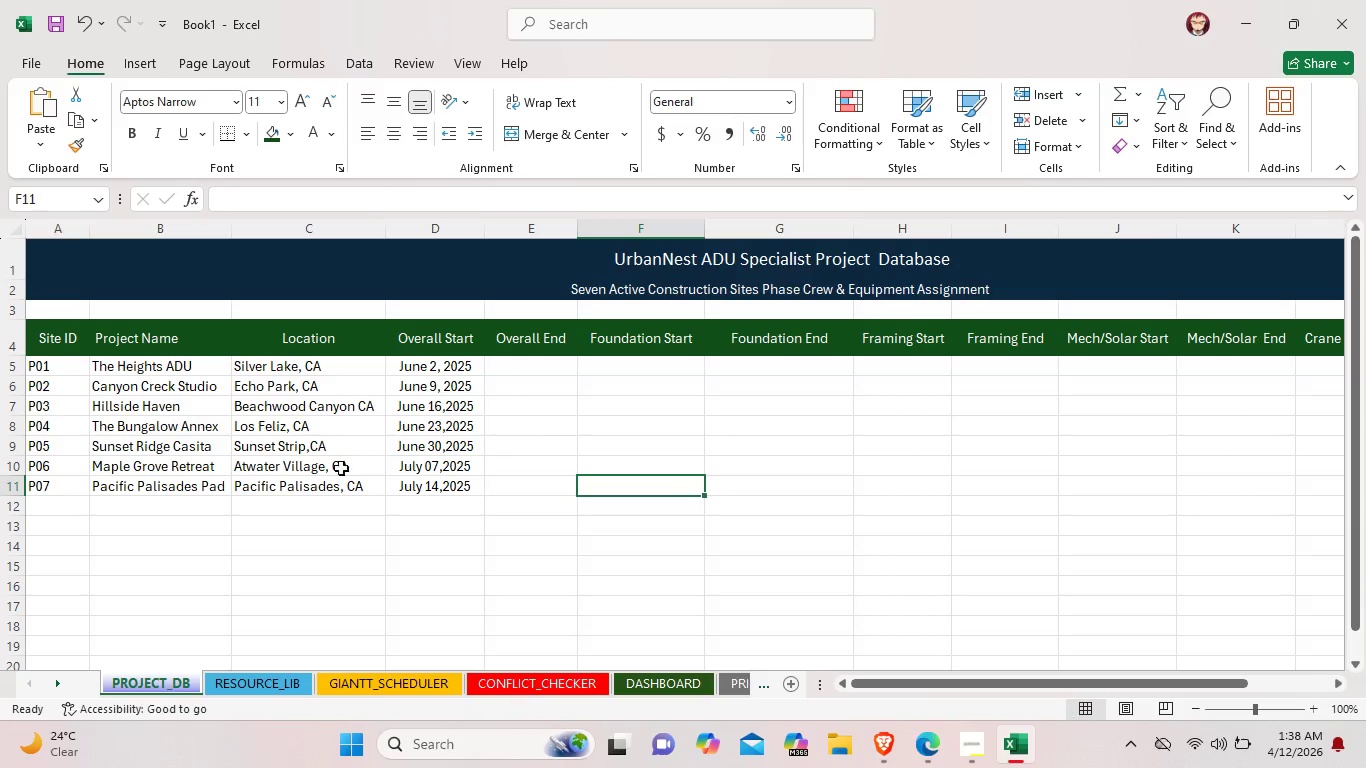 
left_click_drag(start_coordinate=[351, 493], to_coordinate=[318, 371])
 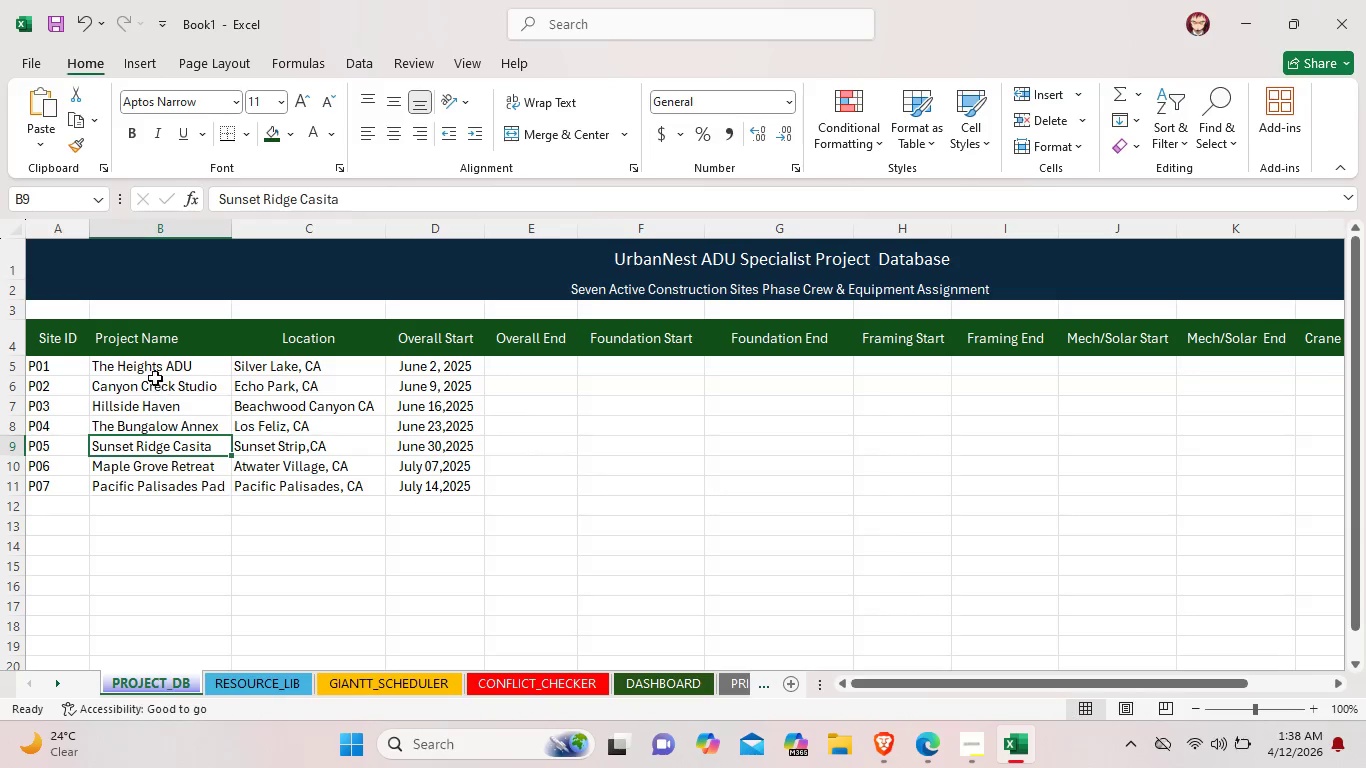 
double_click([149, 376])
 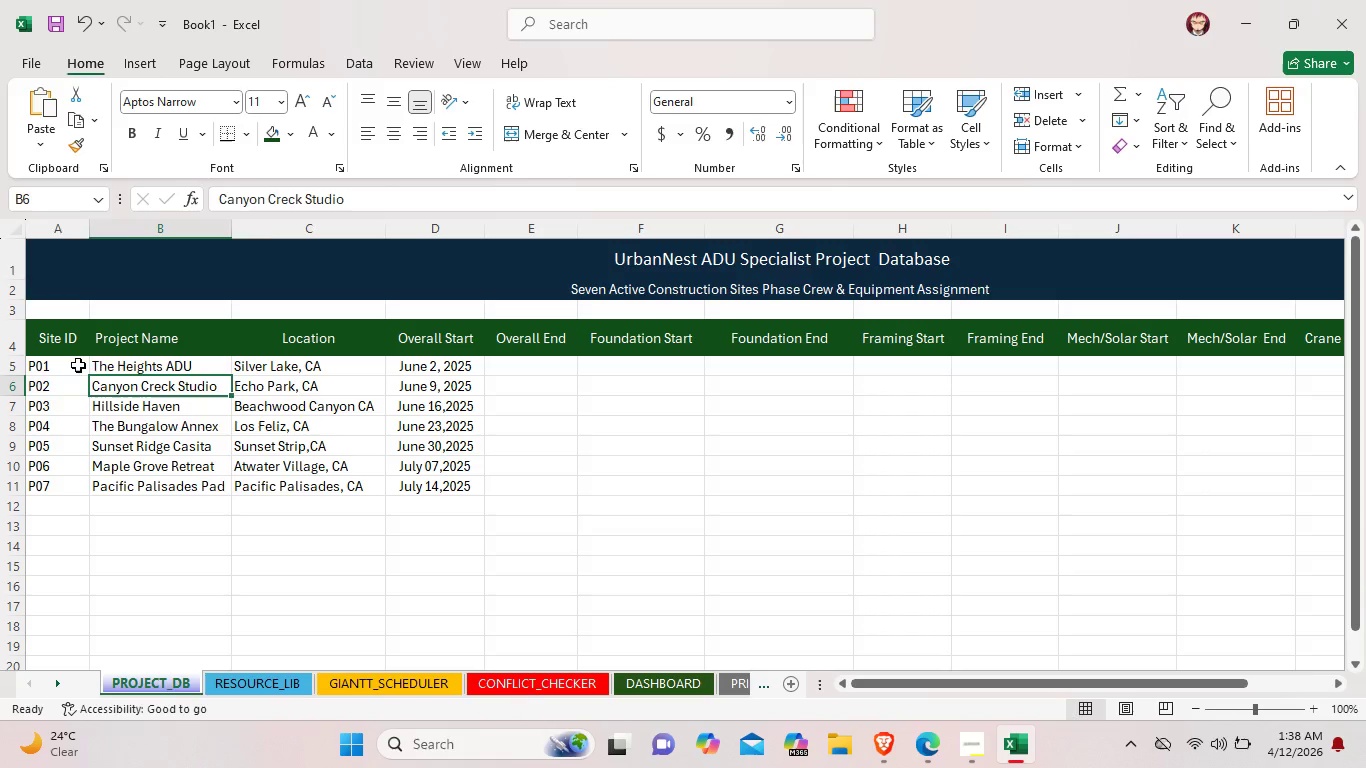 
left_click([75, 364])
 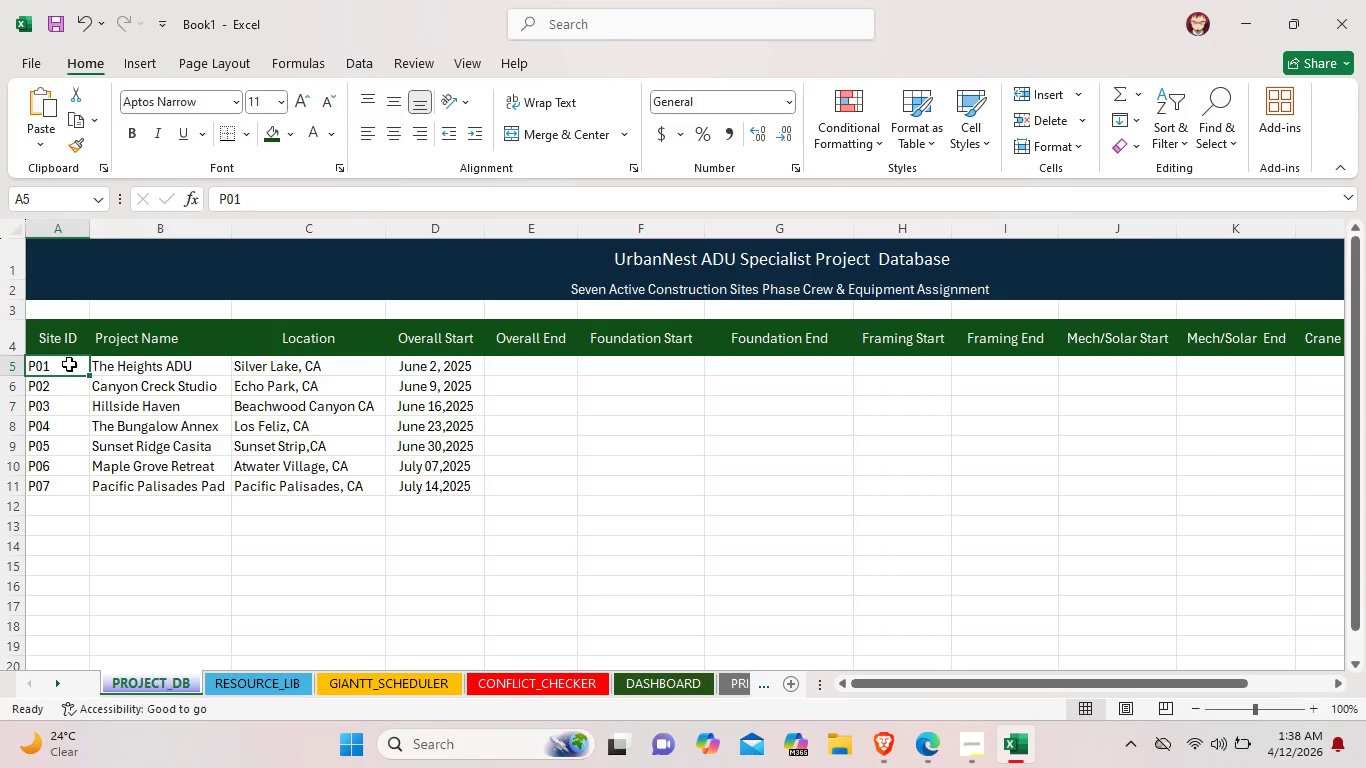 
left_click_drag(start_coordinate=[69, 364], to_coordinate=[66, 487])
 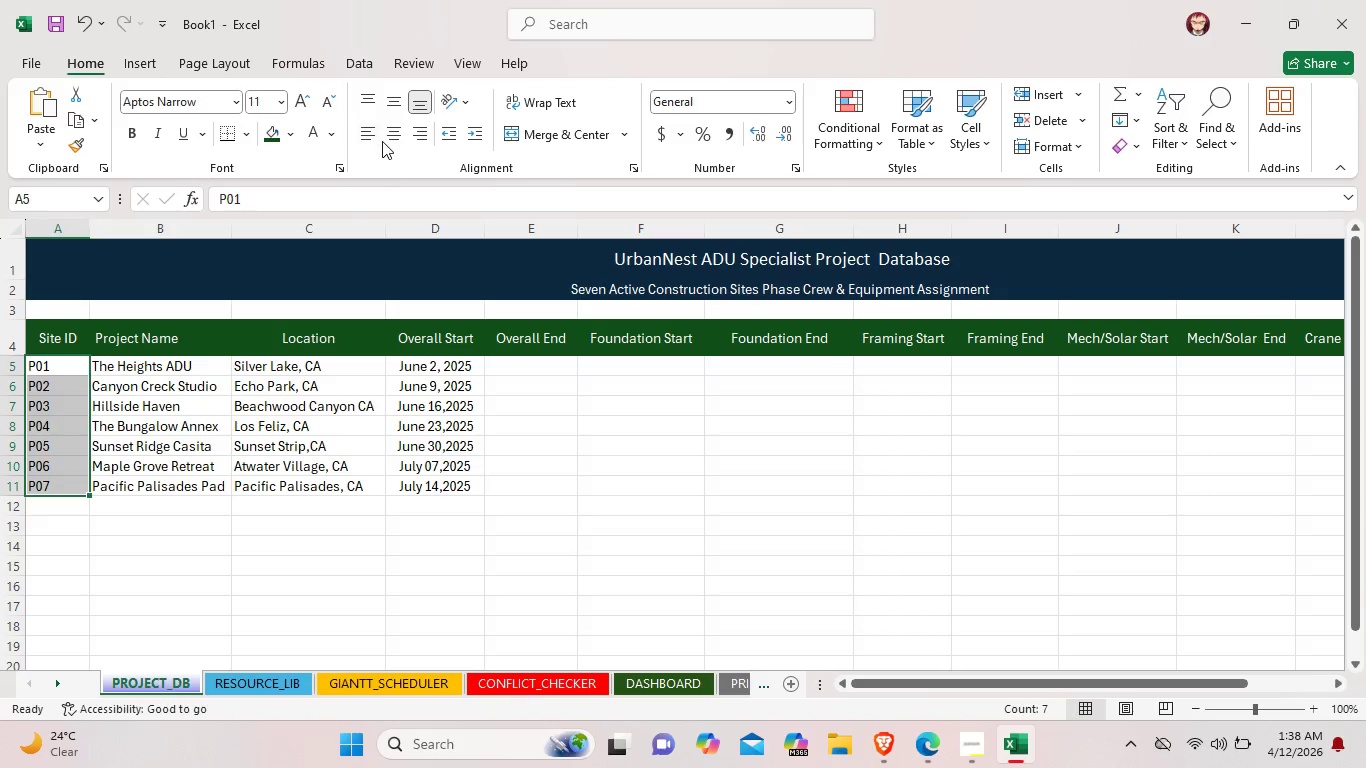 
left_click([388, 139])
 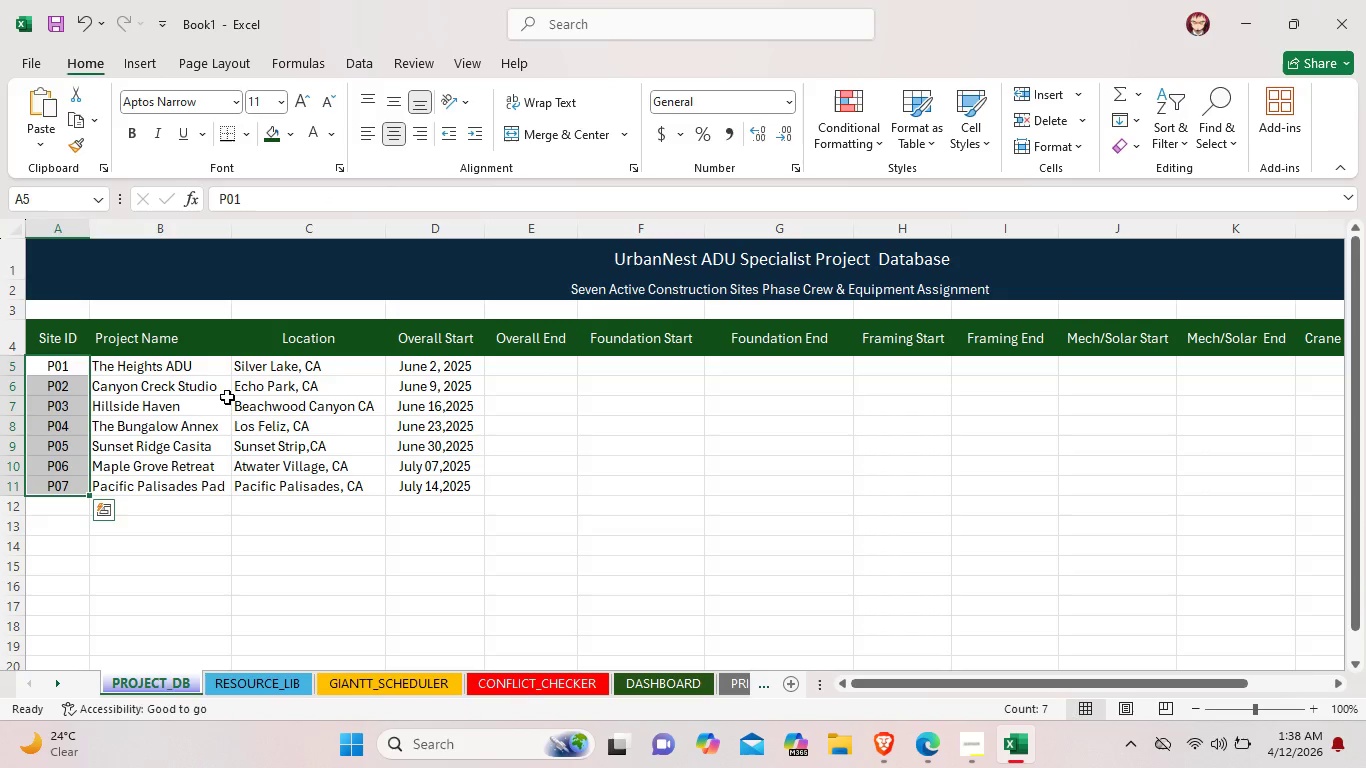 
left_click([525, 367])
 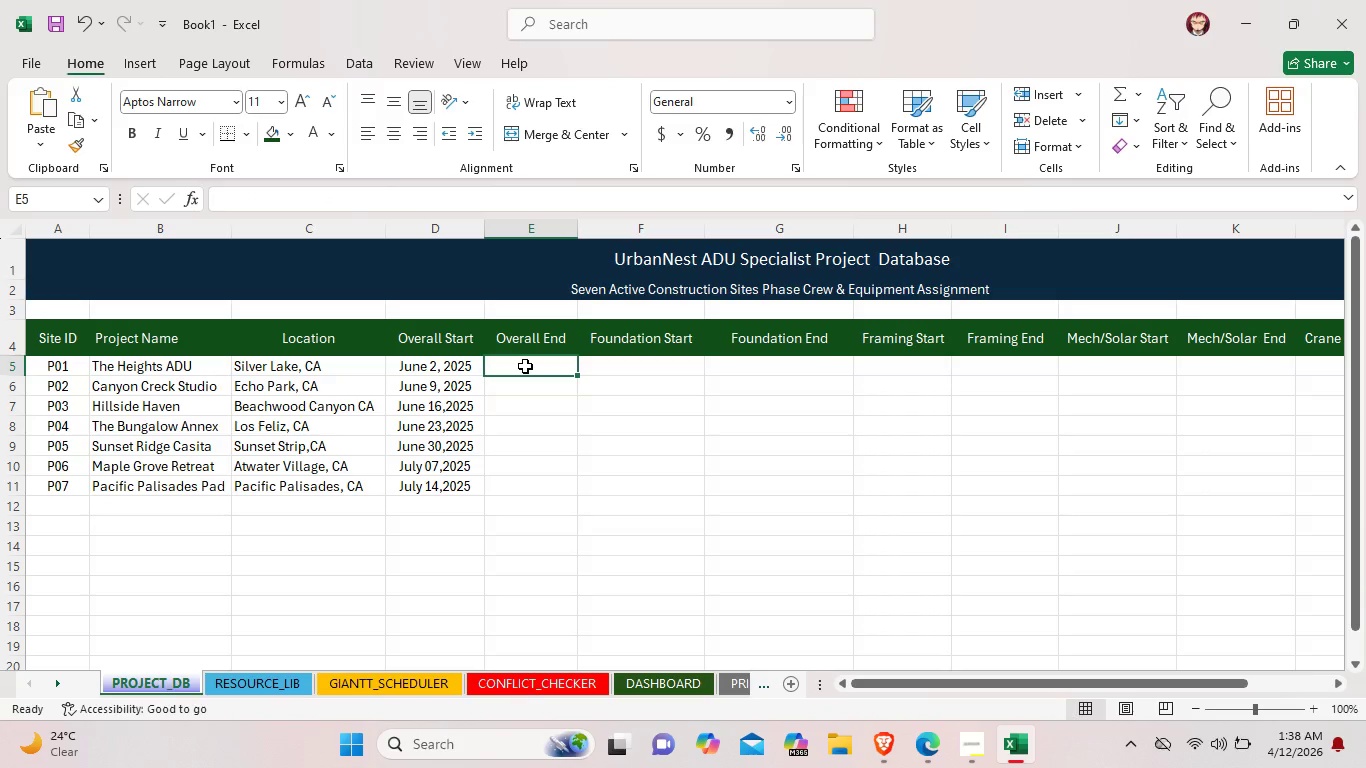 
double_click([525, 366])
 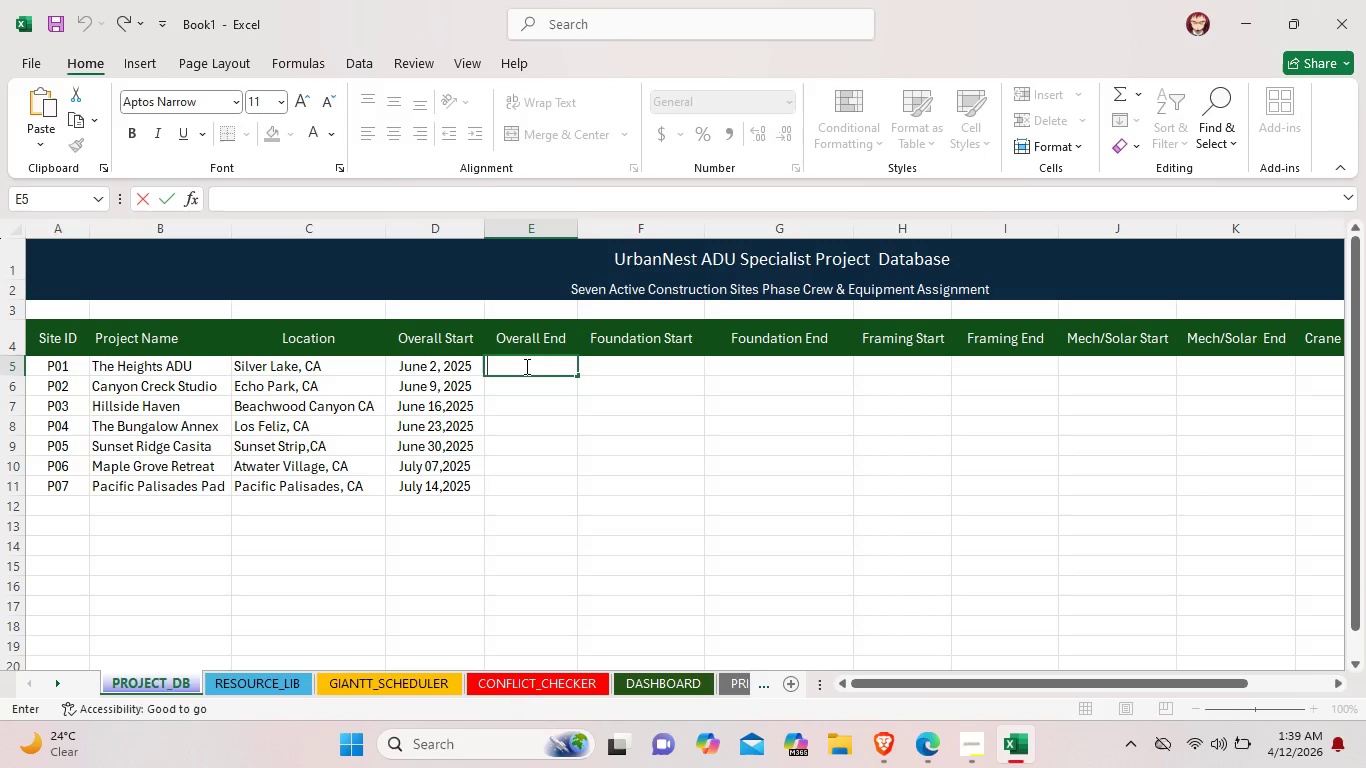 
wait(8.48)
 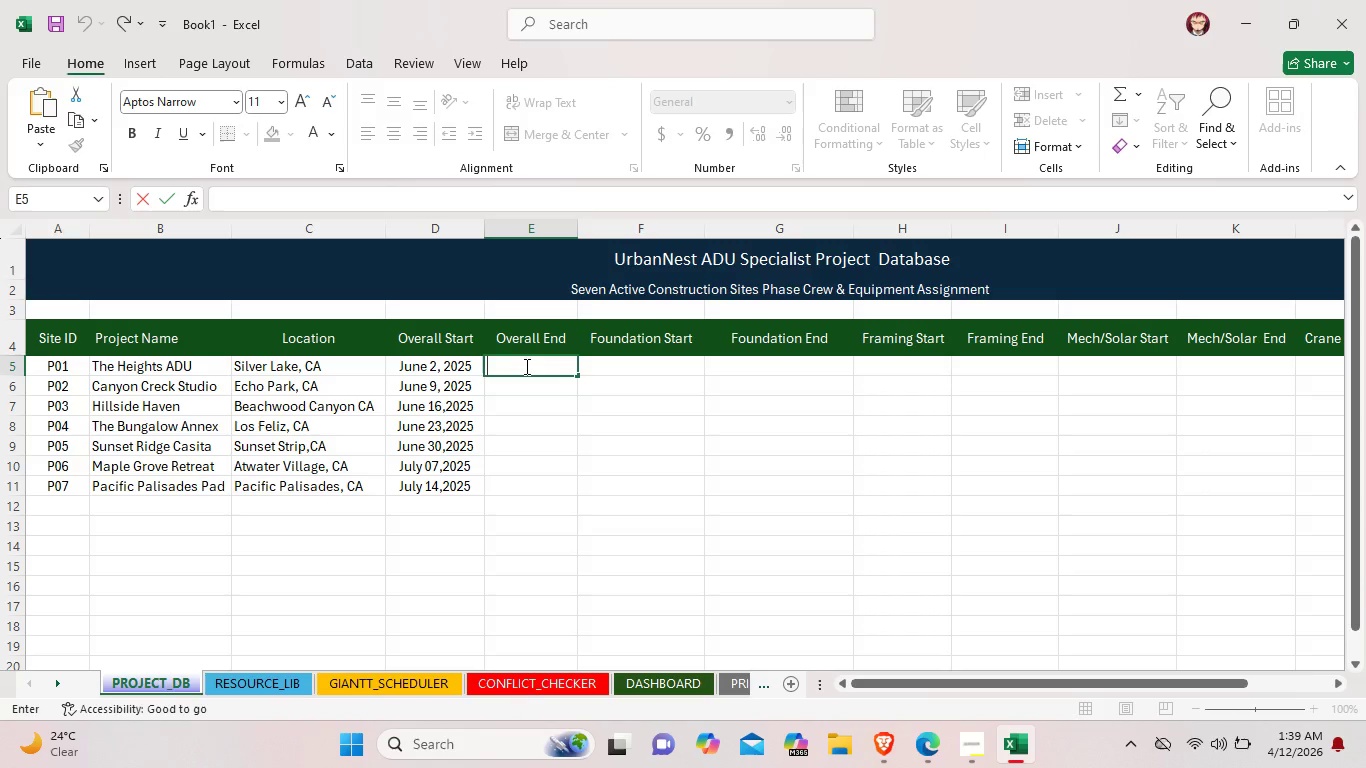 
left_click([541, 482])
 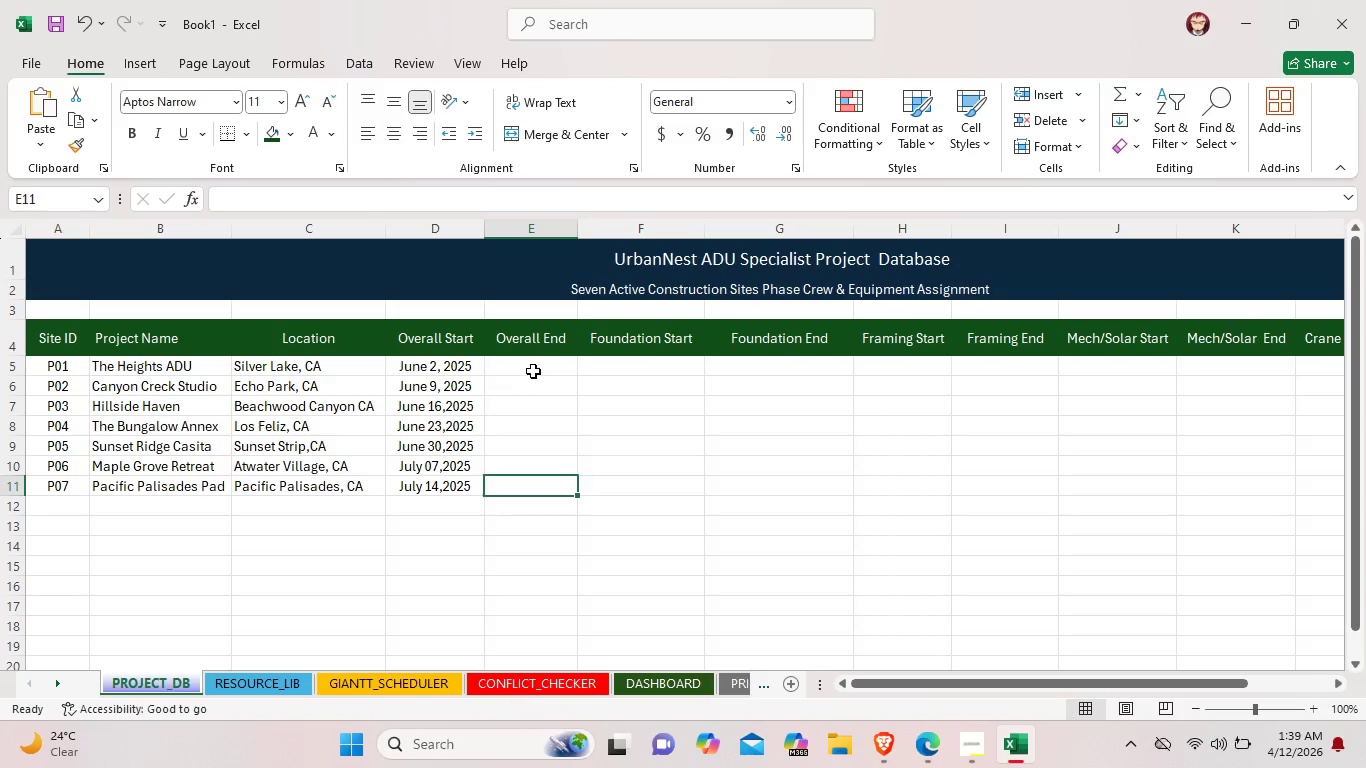 
left_click([533, 371])
 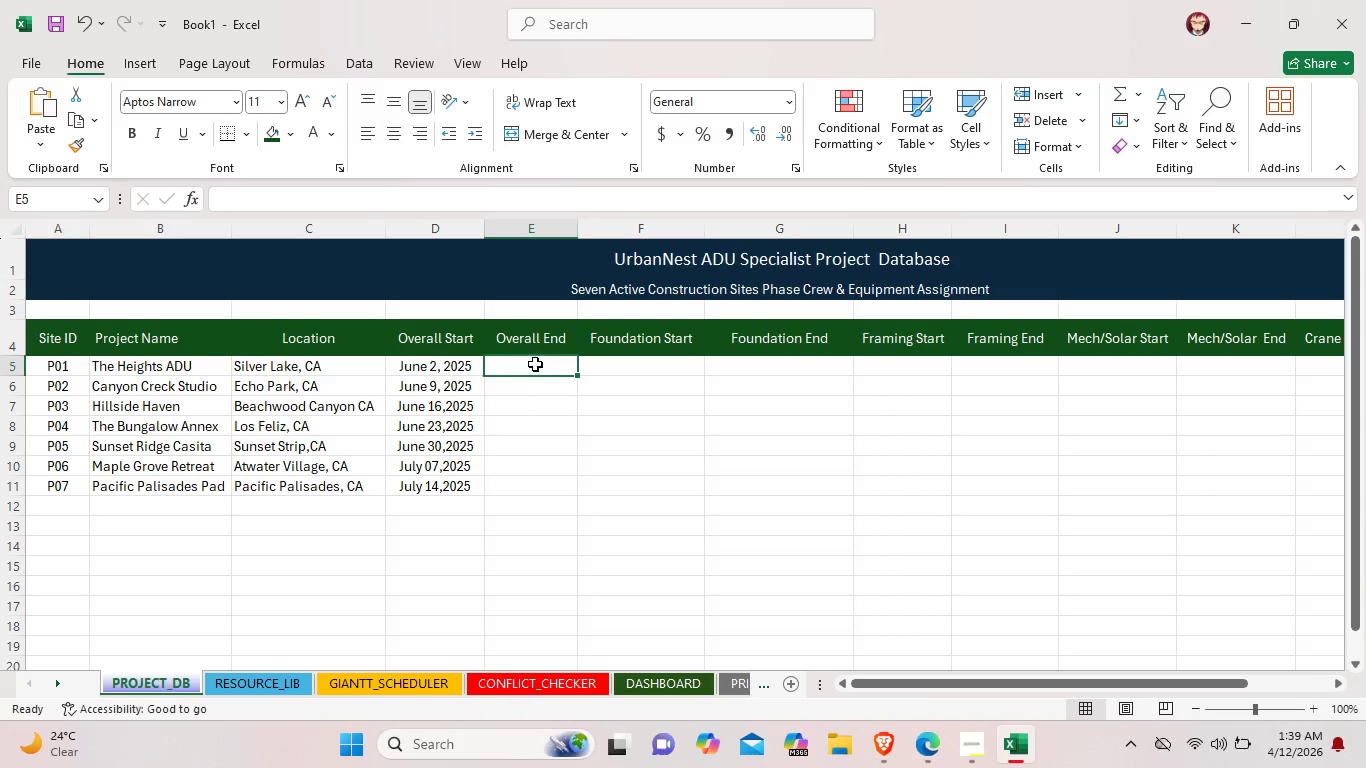 
left_click_drag(start_coordinate=[535, 364], to_coordinate=[537, 481])
 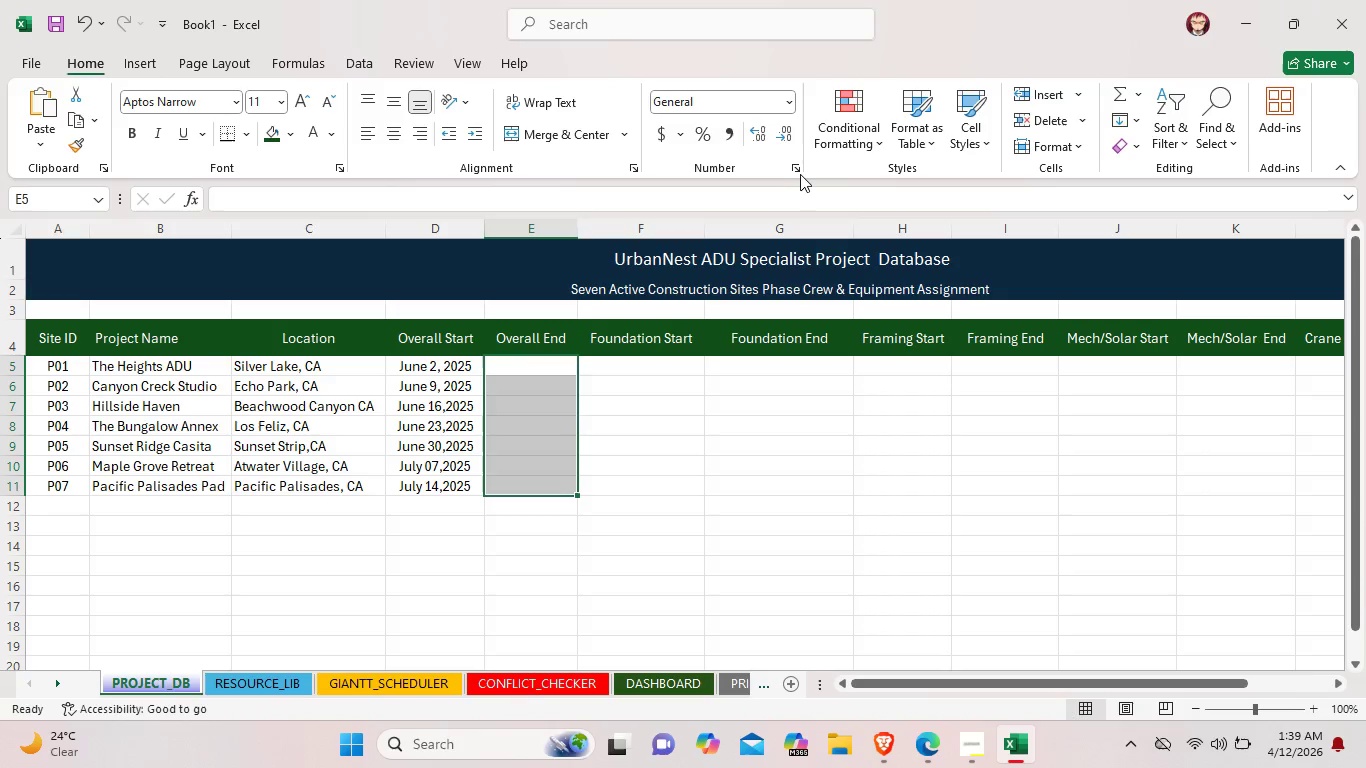 
left_click([797, 167])
 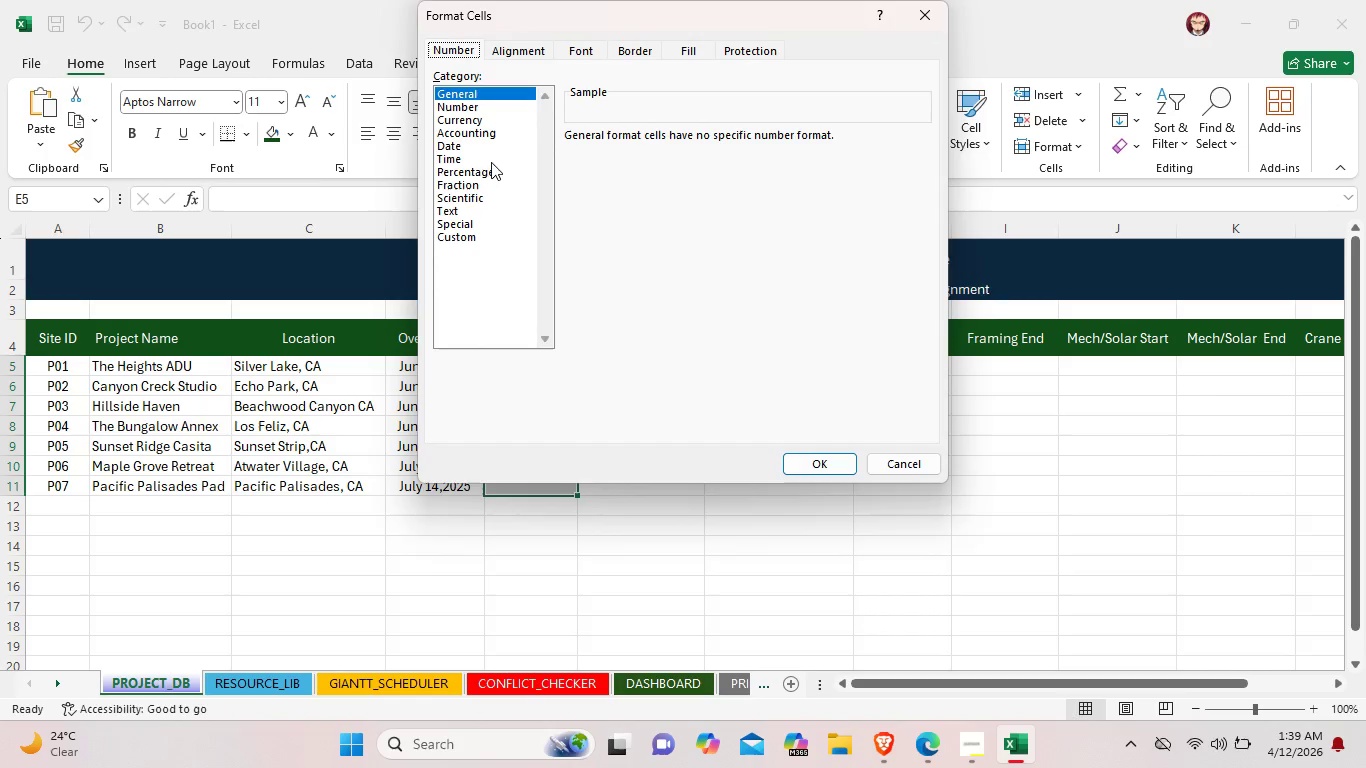 
left_click([465, 148])
 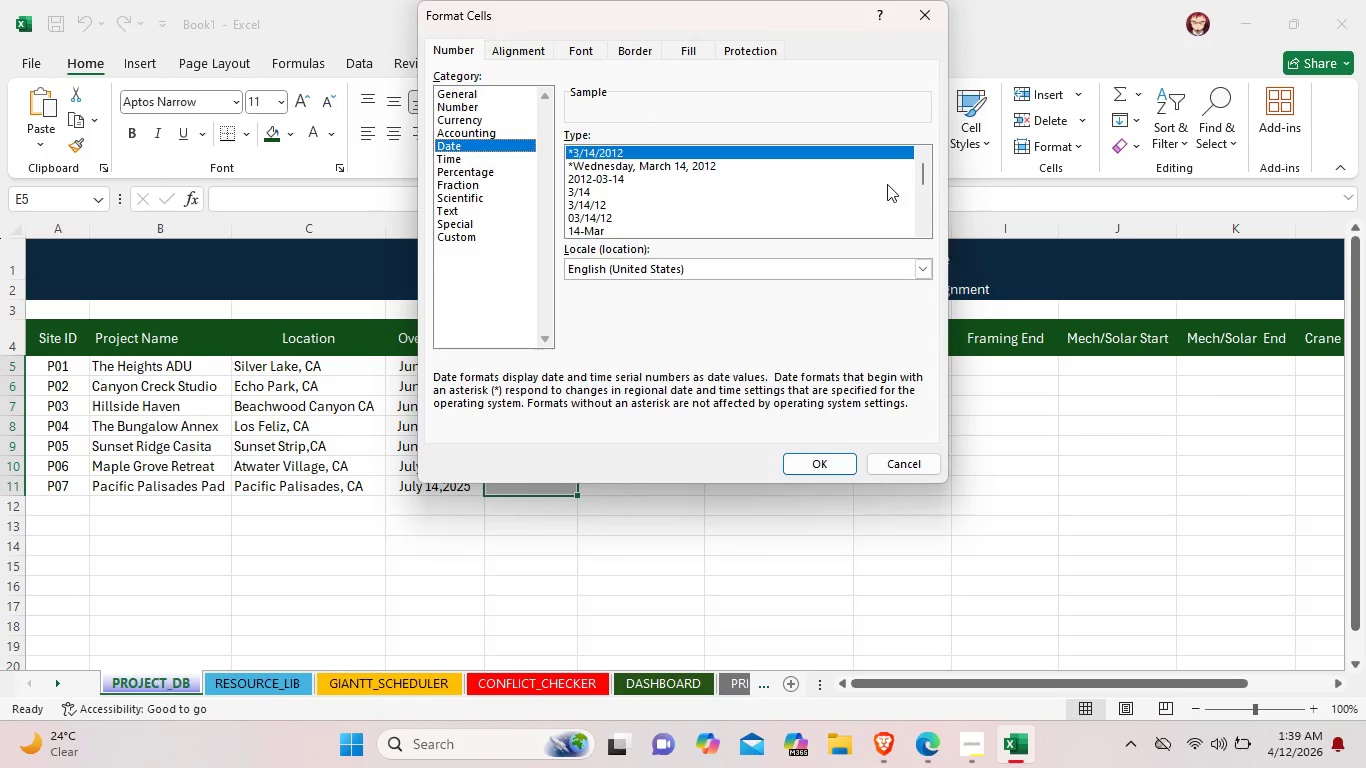 
left_click_drag(start_coordinate=[925, 173], to_coordinate=[911, 193])
 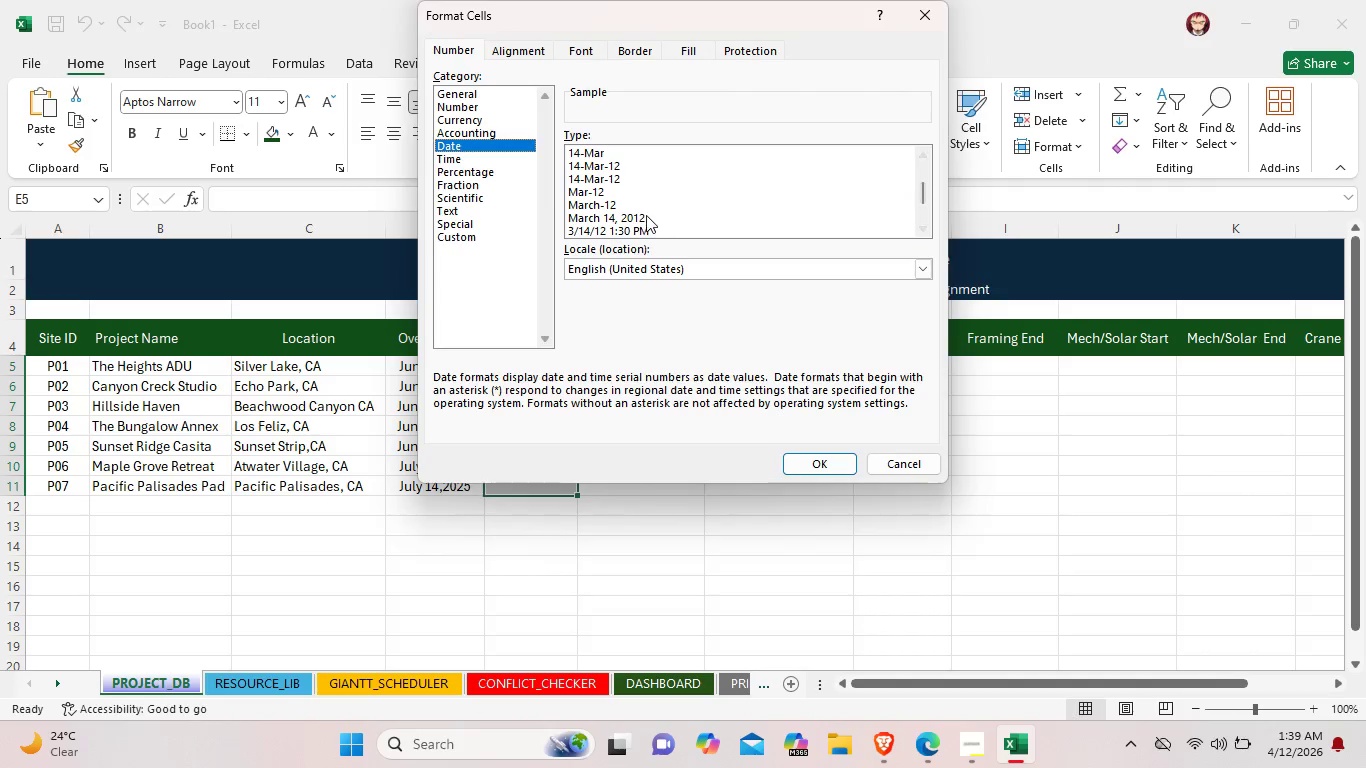 
left_click([646, 215])
 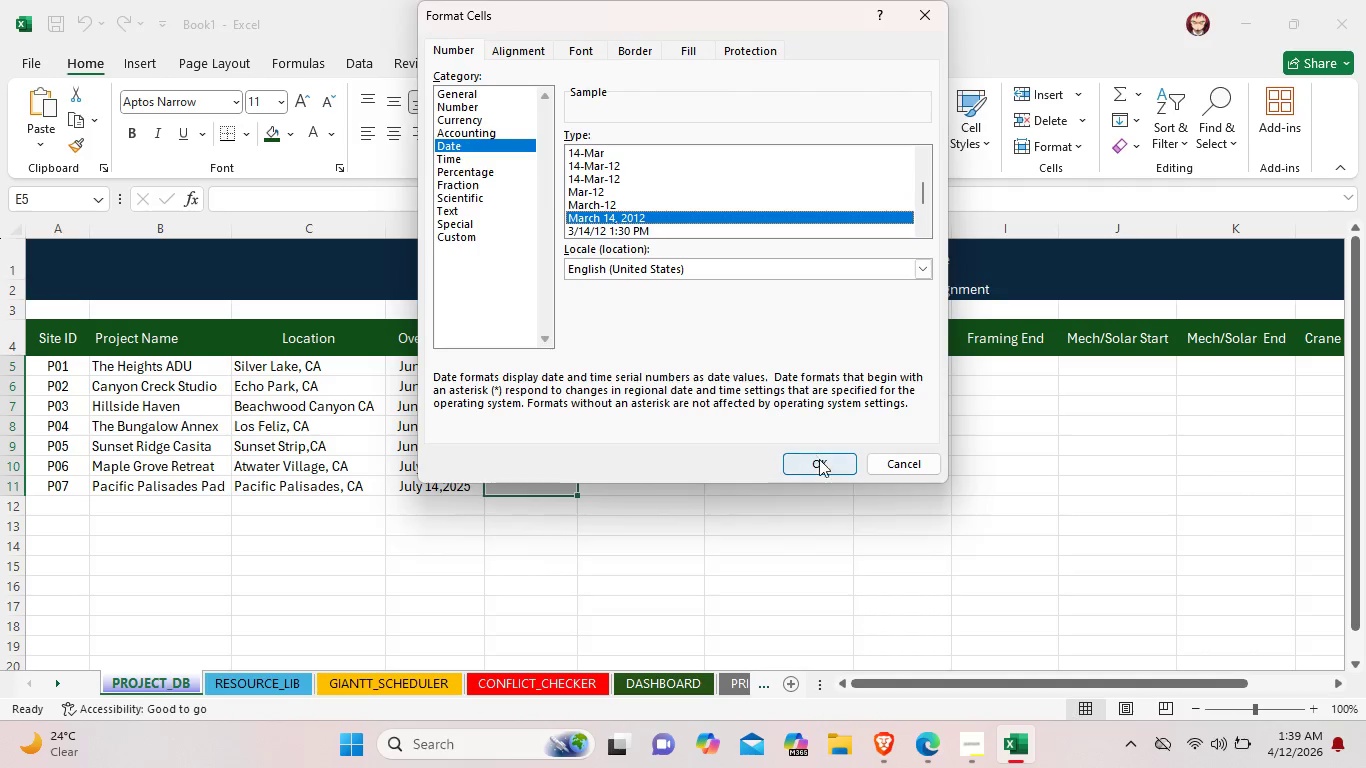 
left_click([822, 465])
 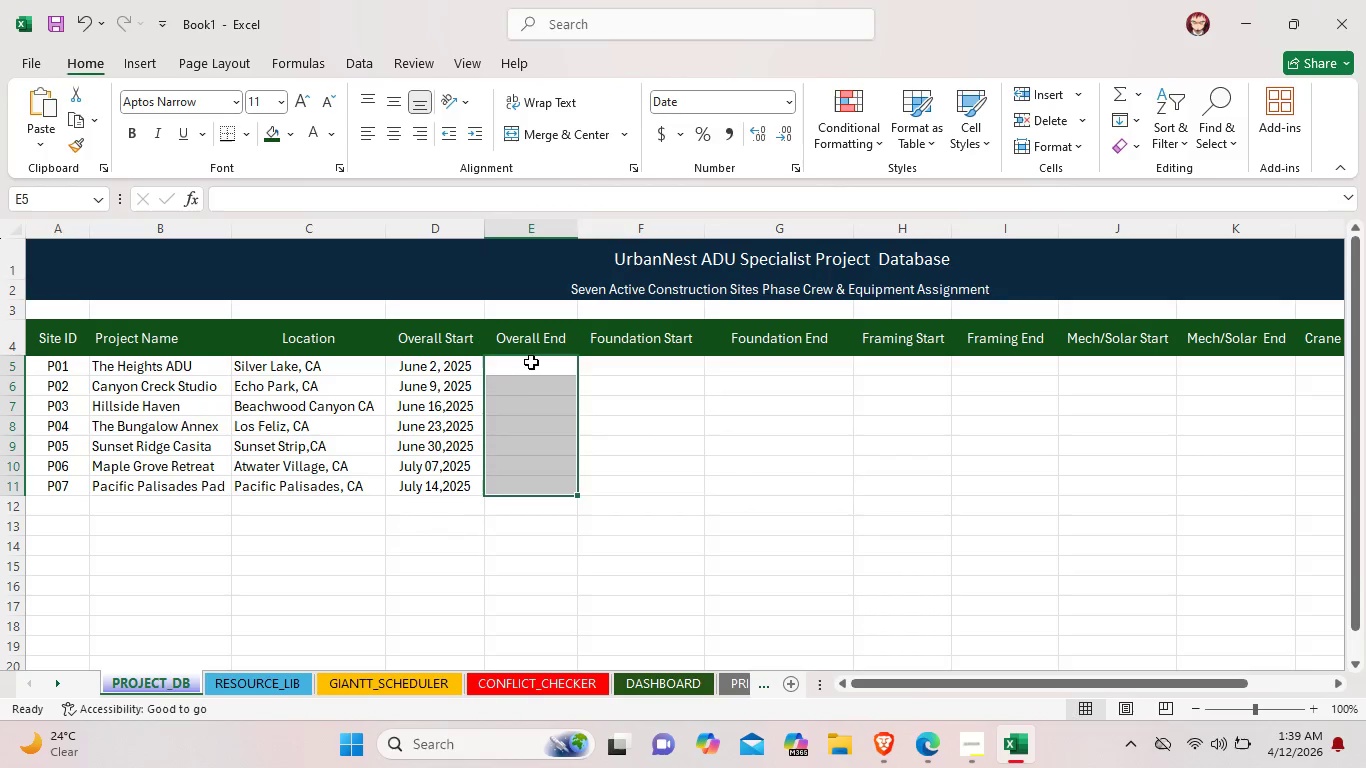 
double_click([532, 361])
 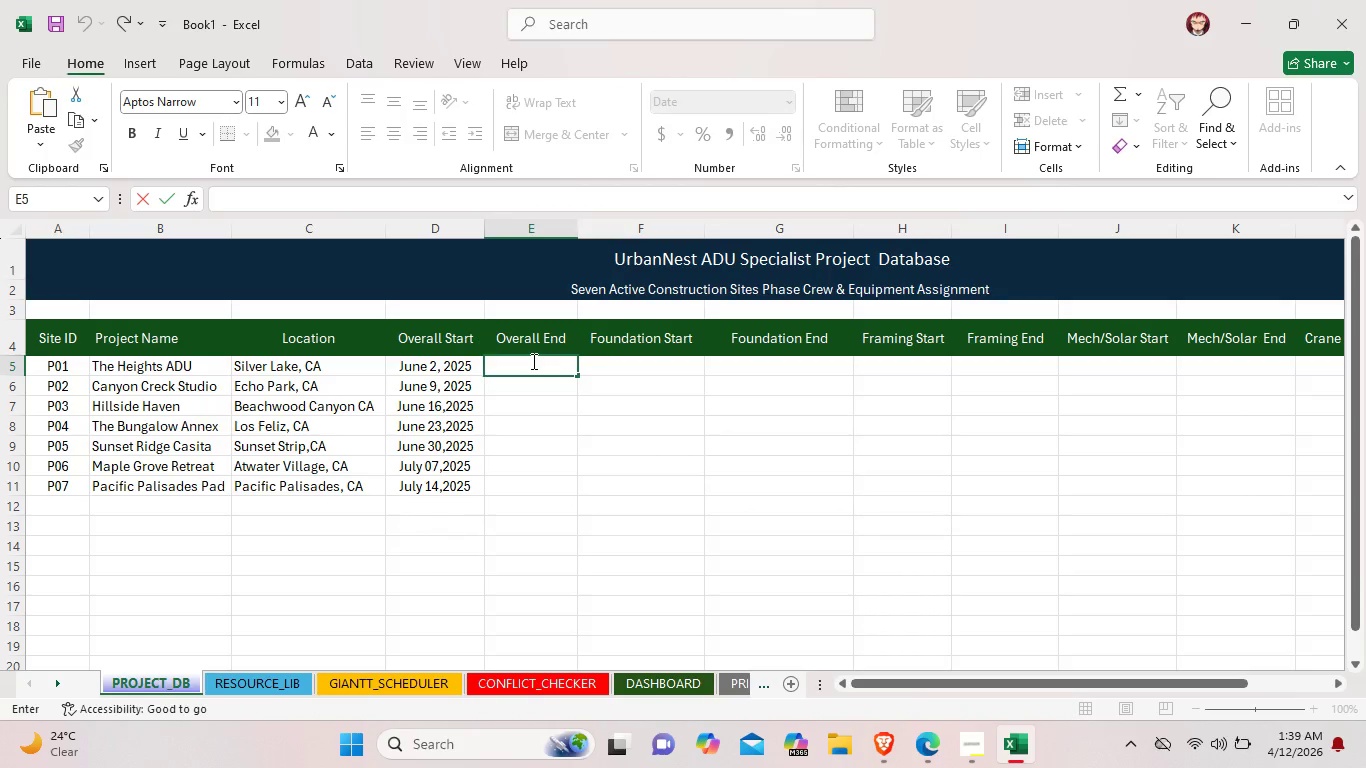 
type(Sep 26,2025)
 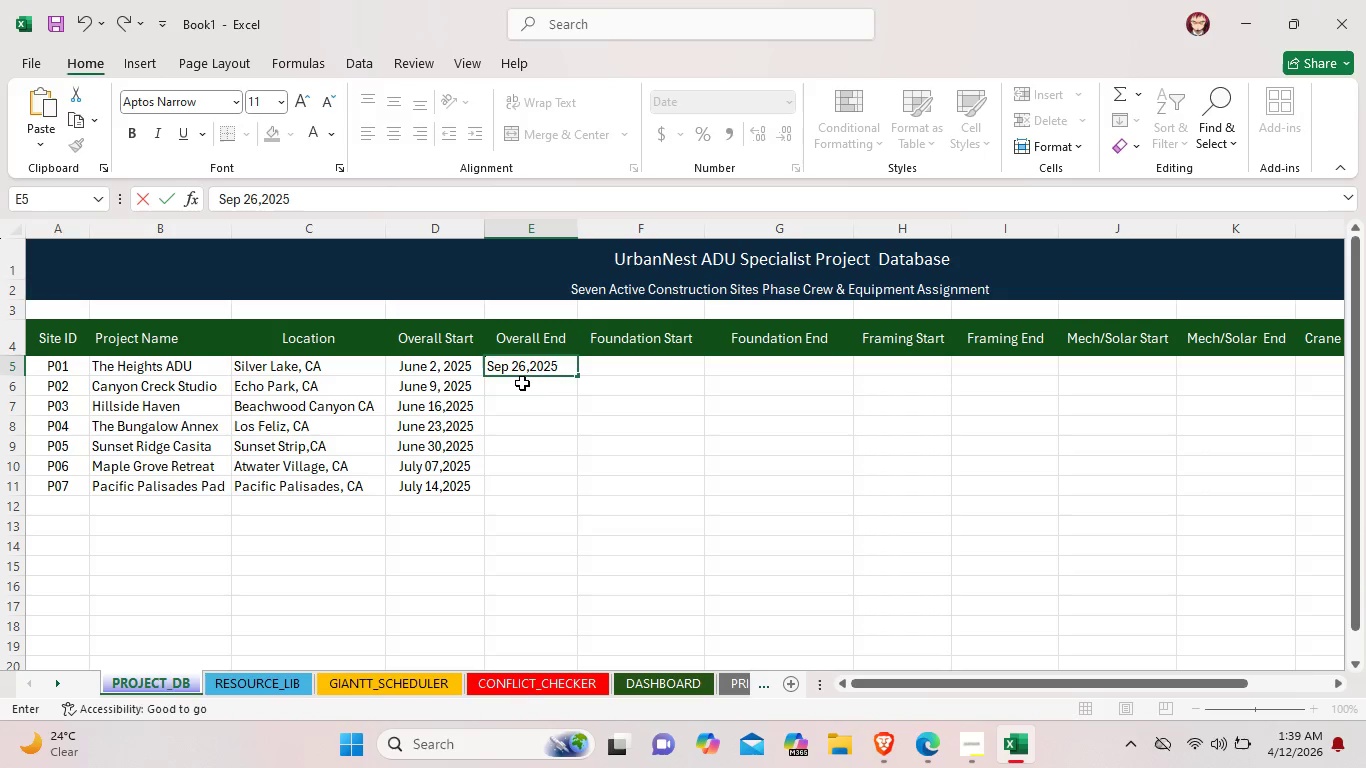 
double_click([520, 386])
 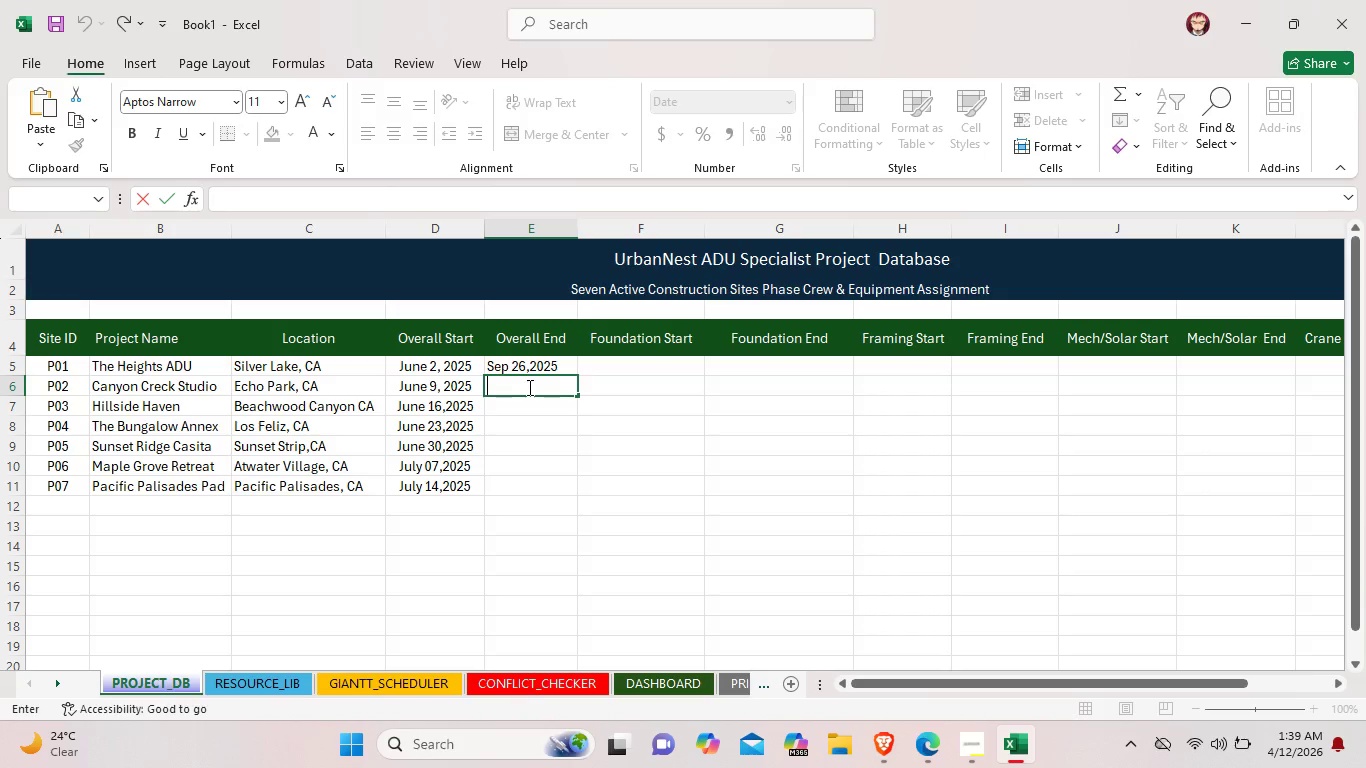 
type(Oct 03, 2025)
 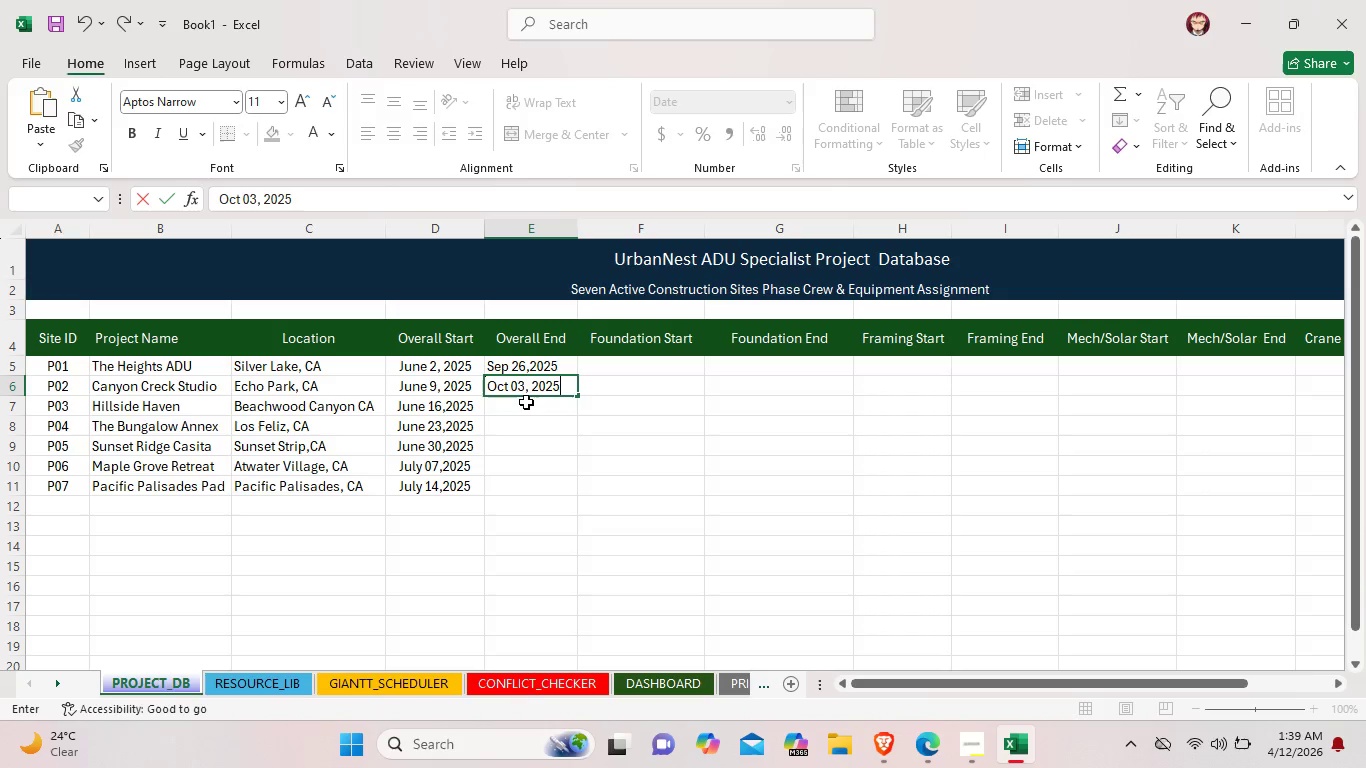 
double_click([526, 403])
 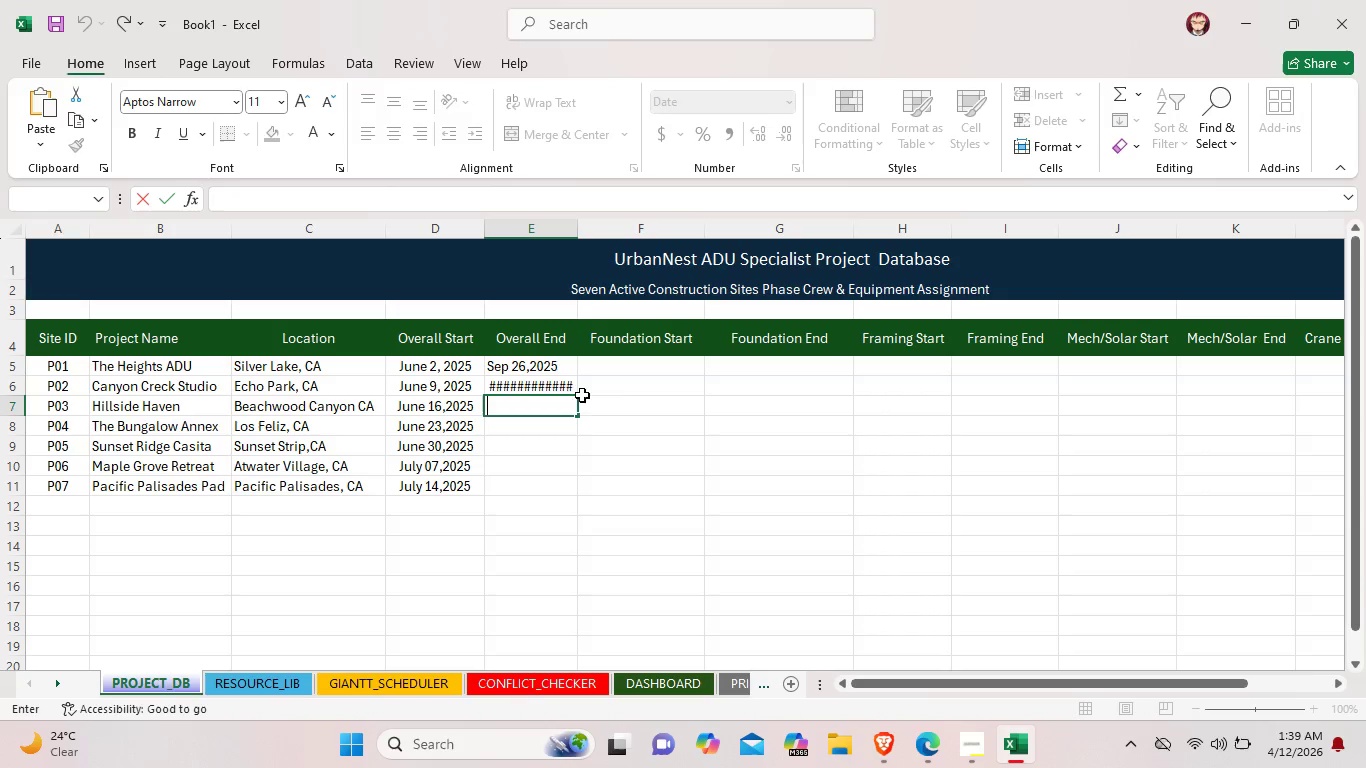 
left_click([613, 387])
 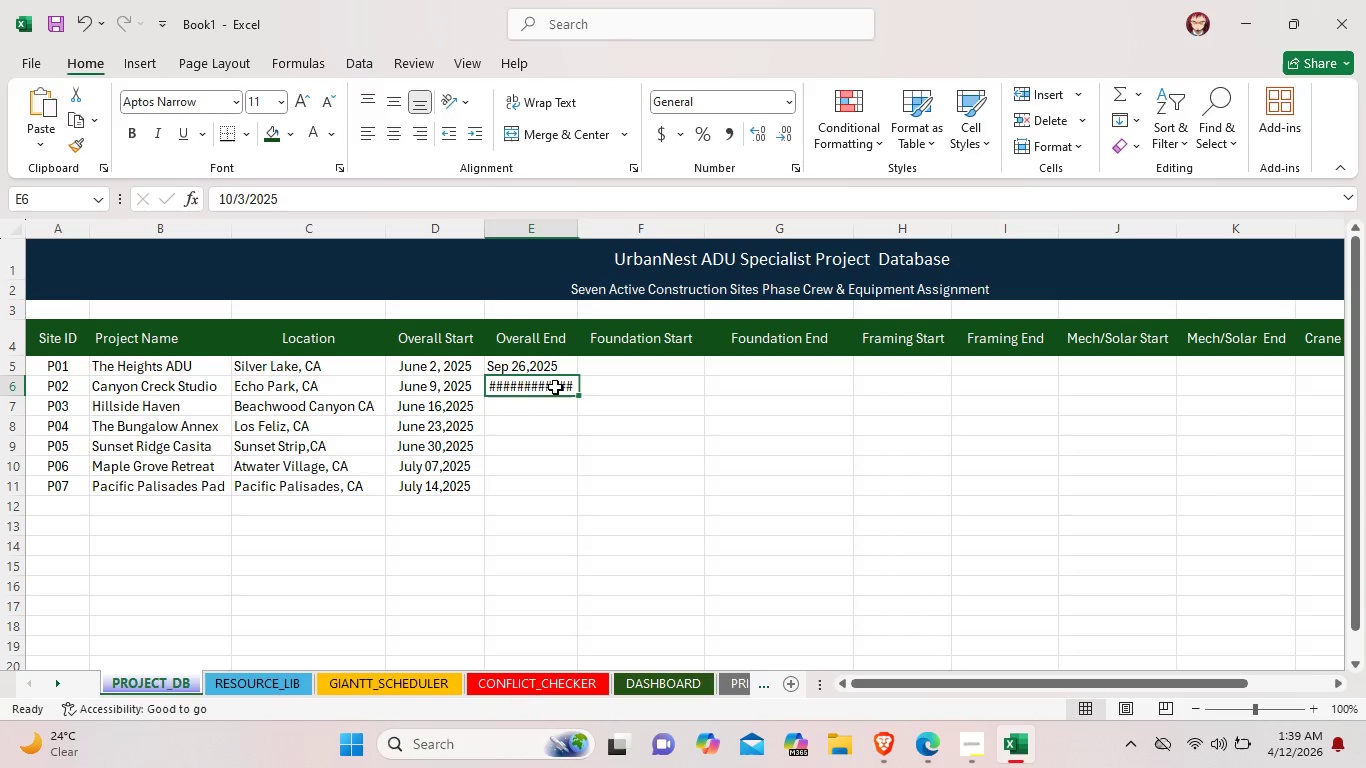 
double_click([555, 387])
 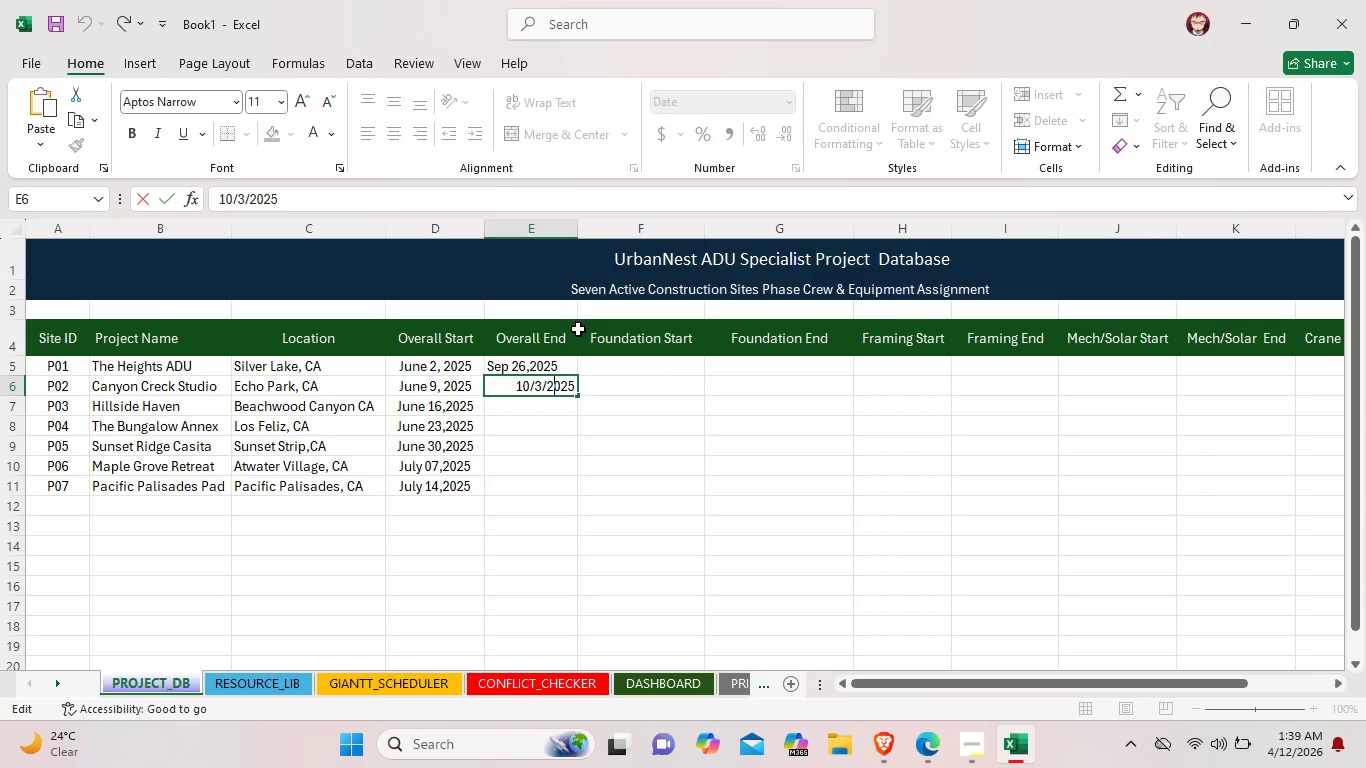 
left_click([594, 388])
 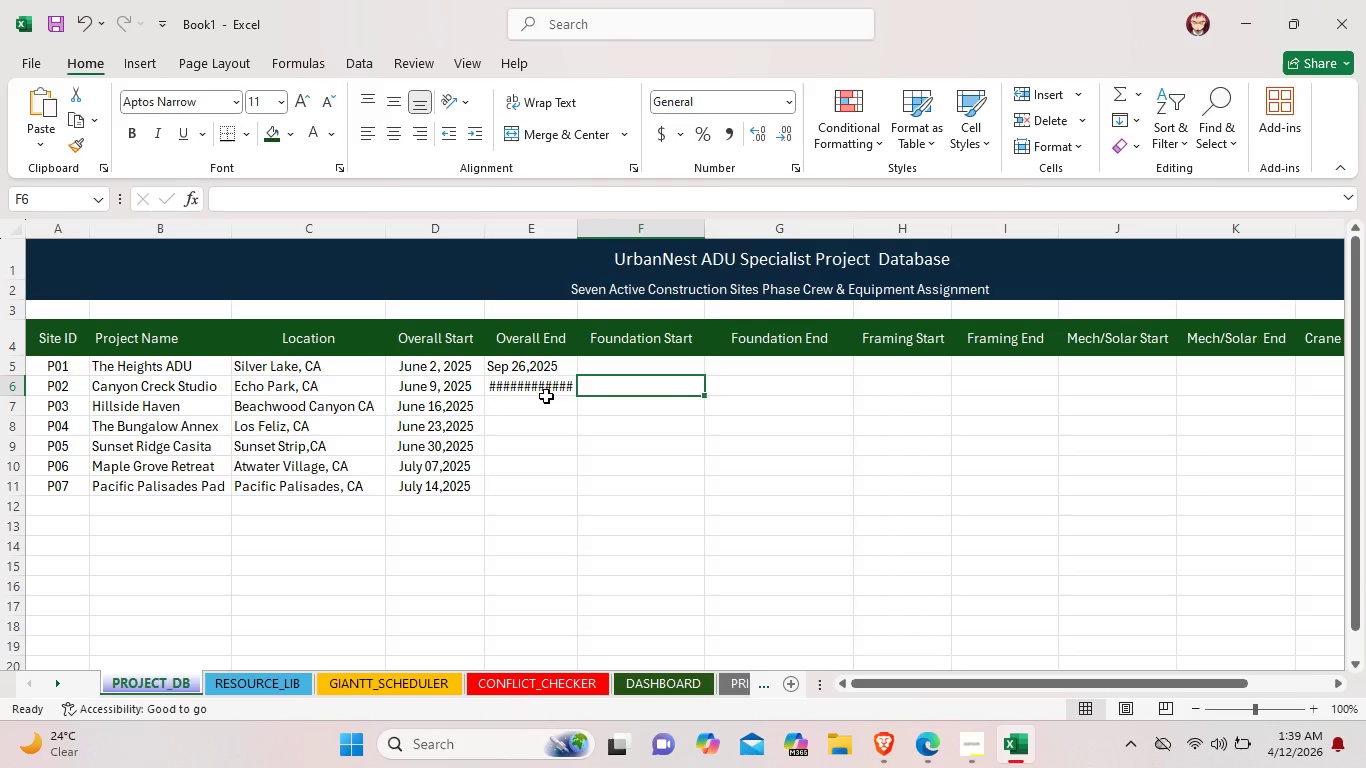 
left_click([546, 389])
 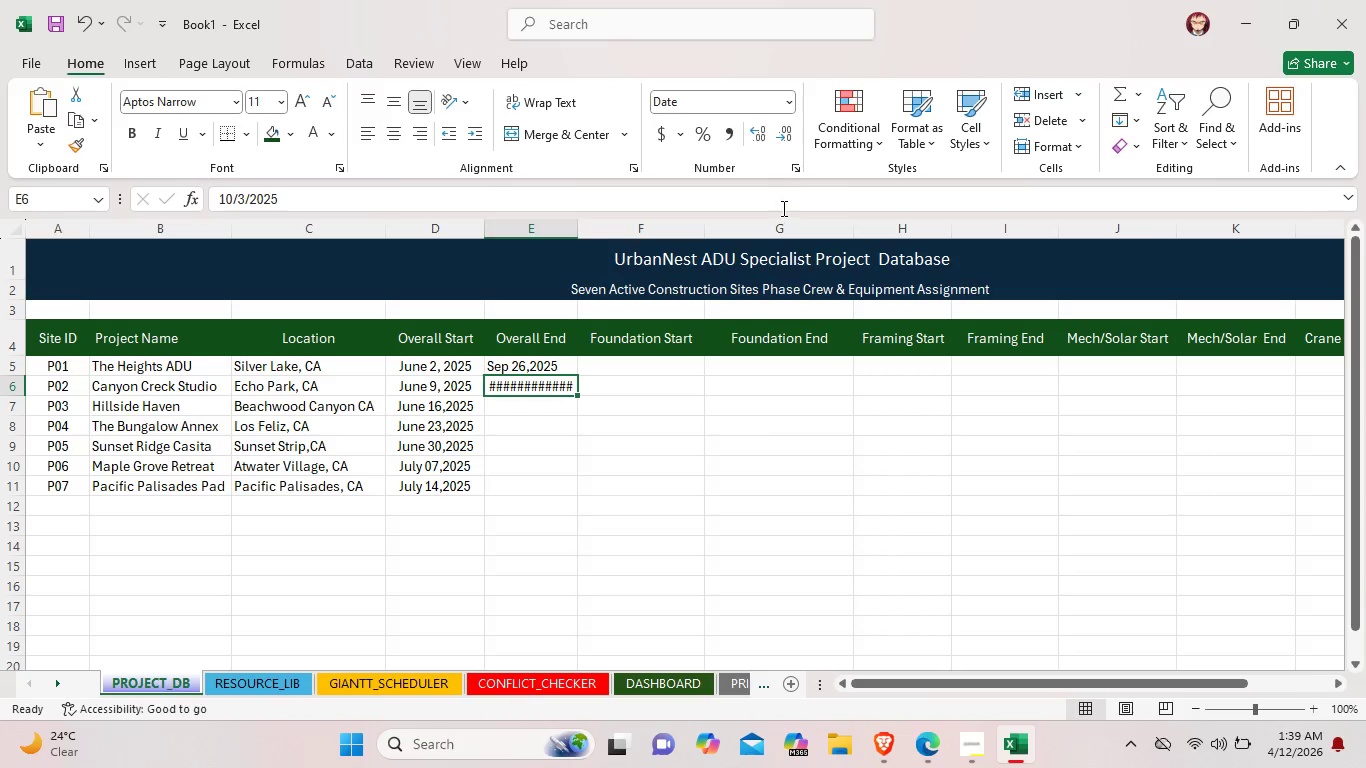 
left_click([796, 170])
 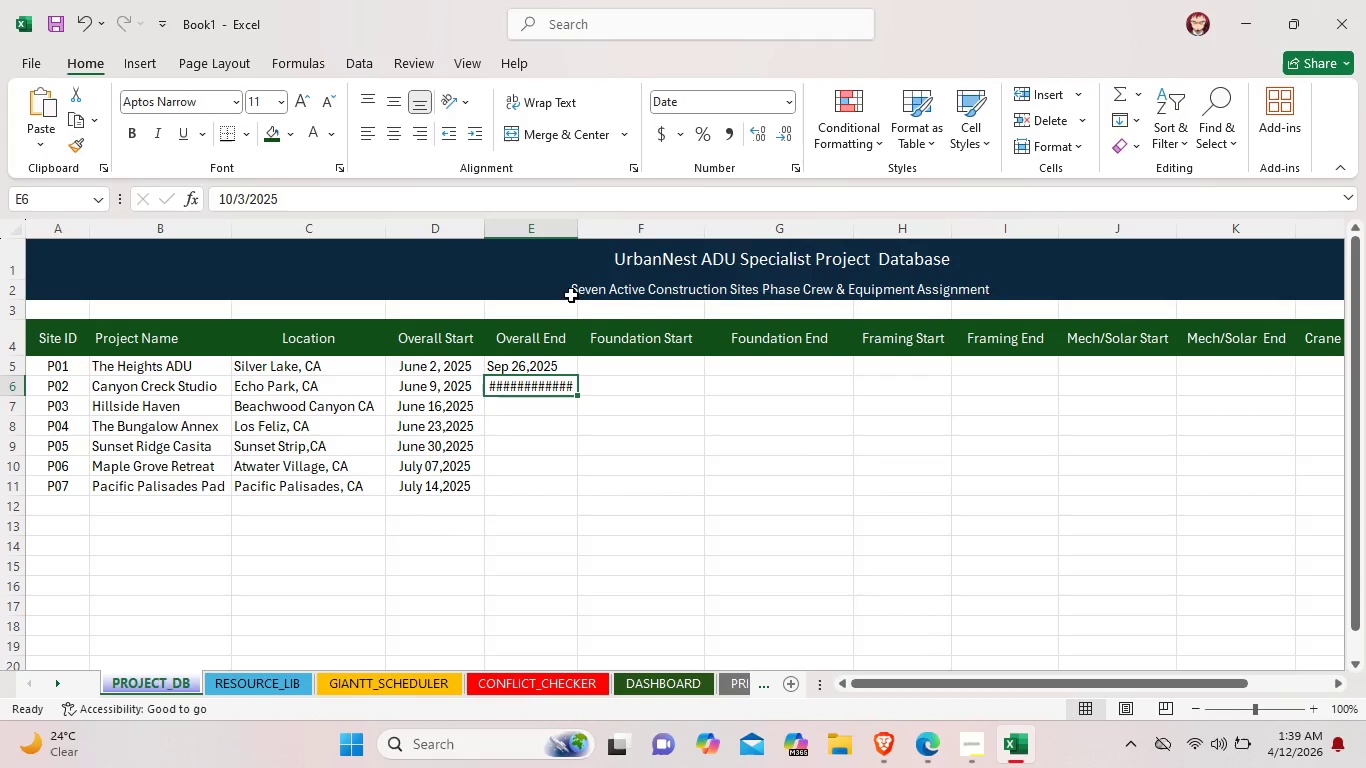 
left_click_drag(start_coordinate=[578, 229], to_coordinate=[586, 231])
 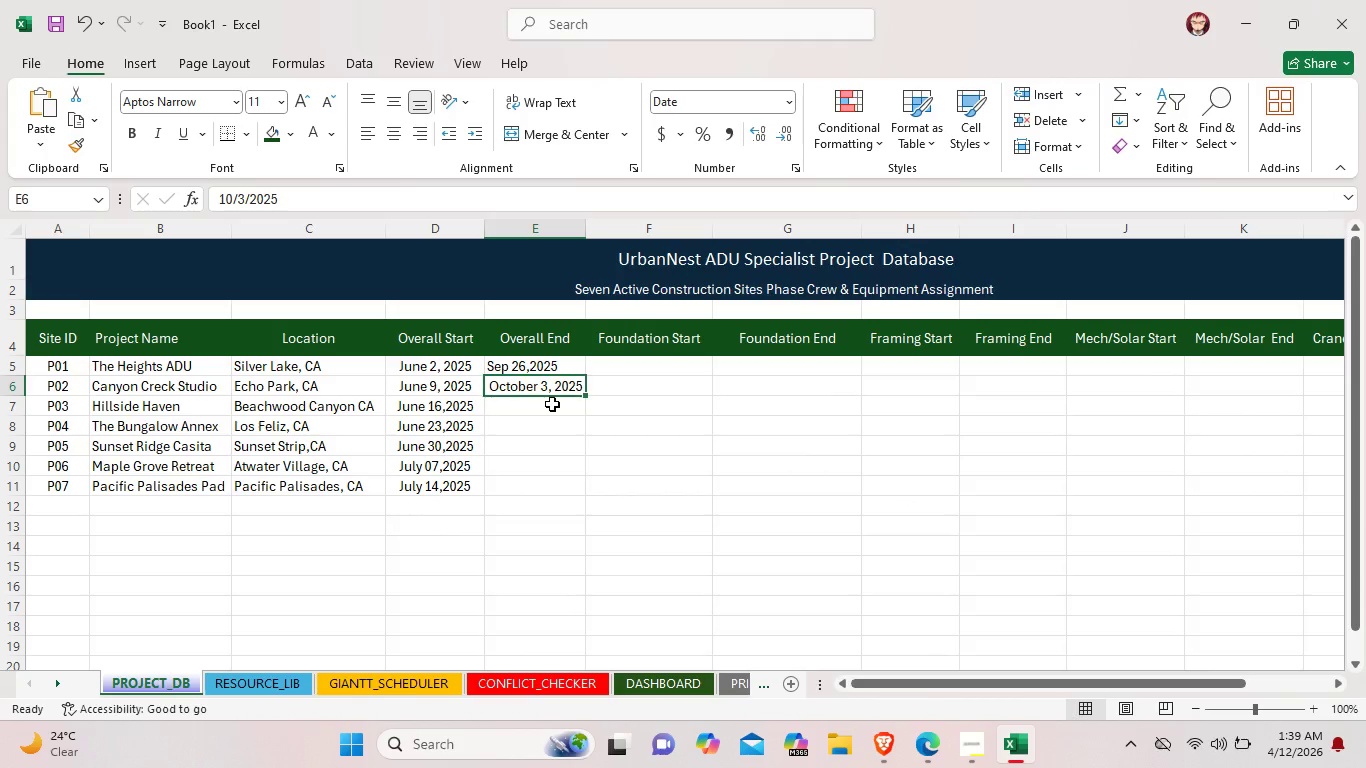 
double_click([552, 404])
 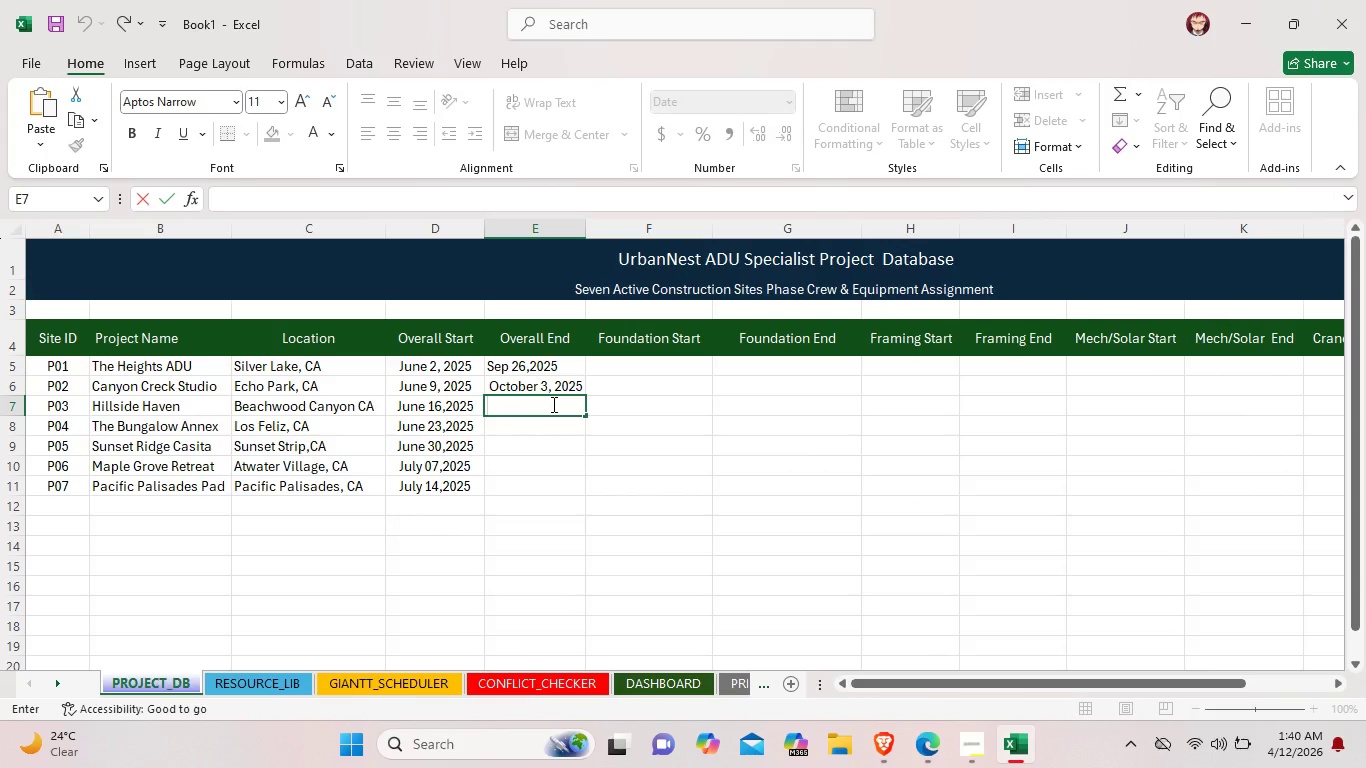 
wait(5.23)
 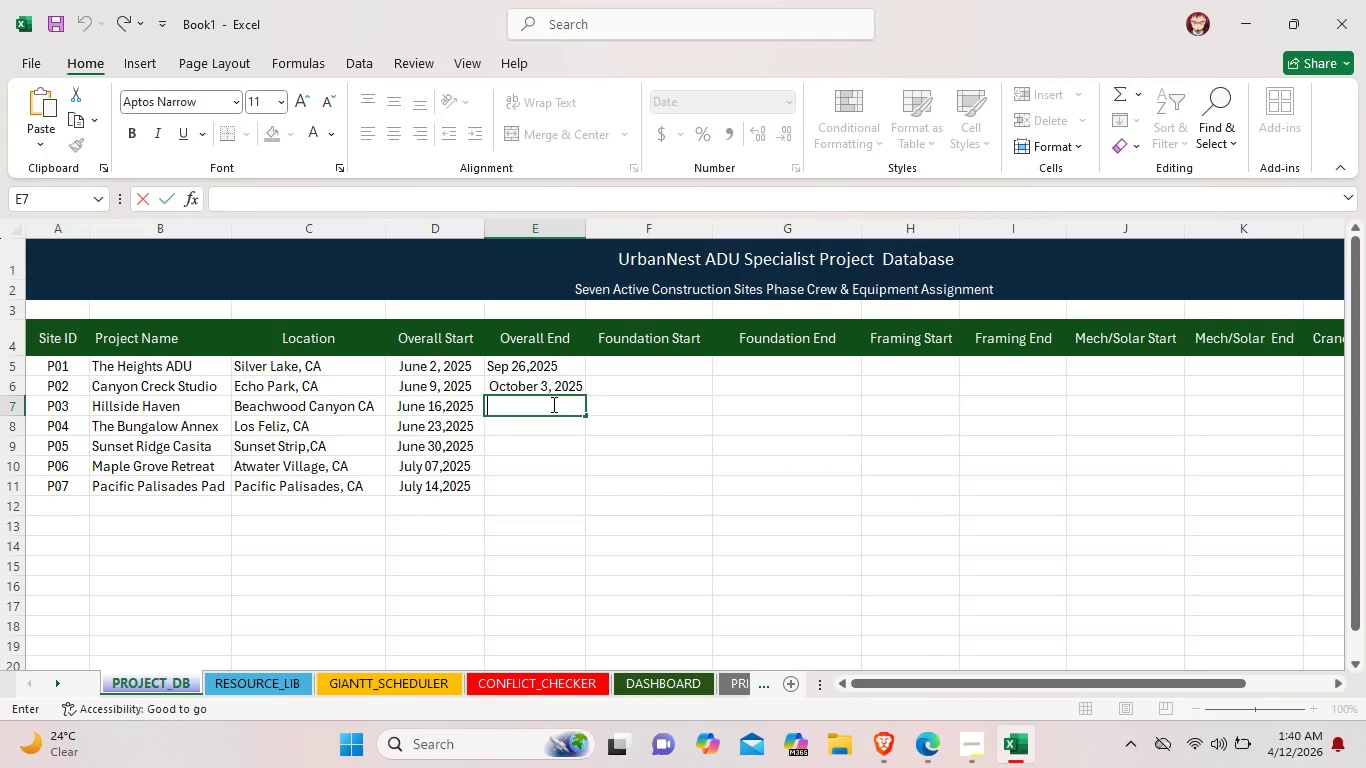 
left_click([561, 365])
 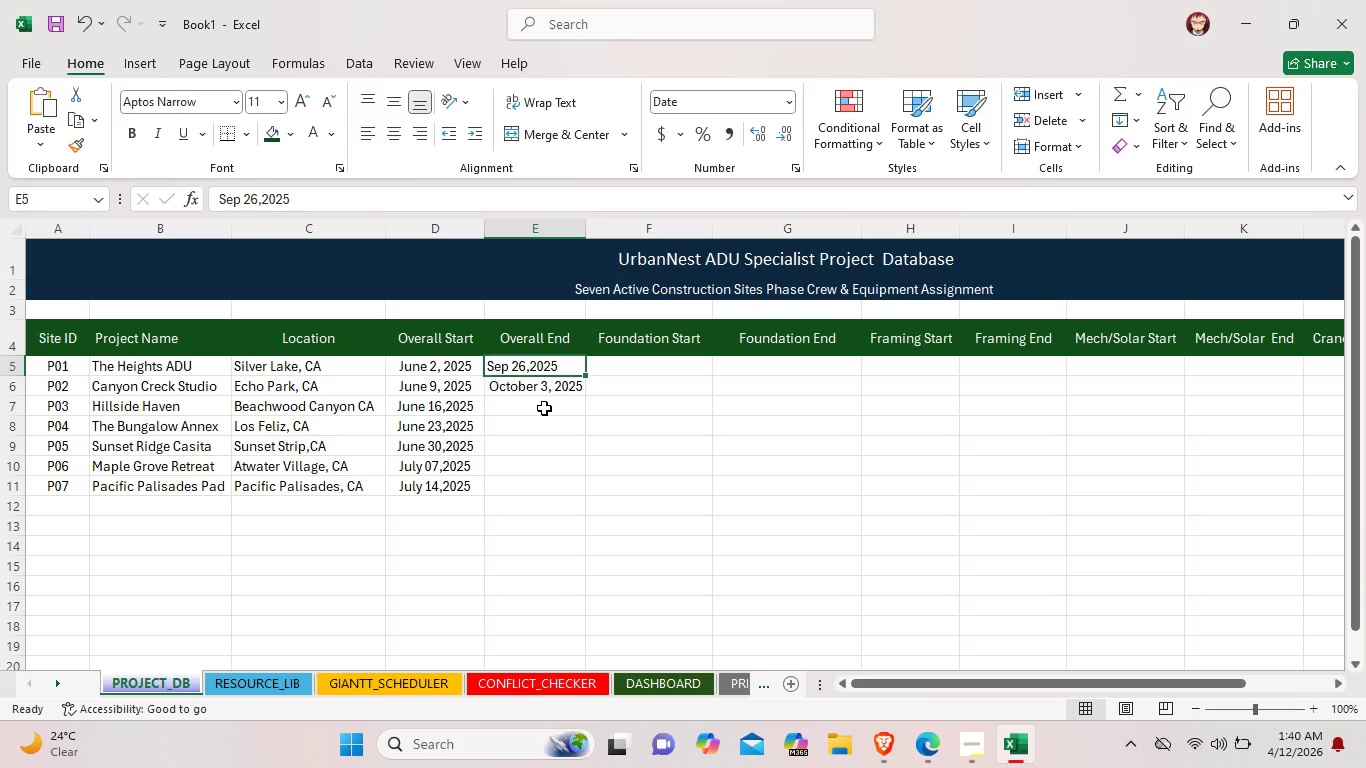 
double_click([544, 408])
 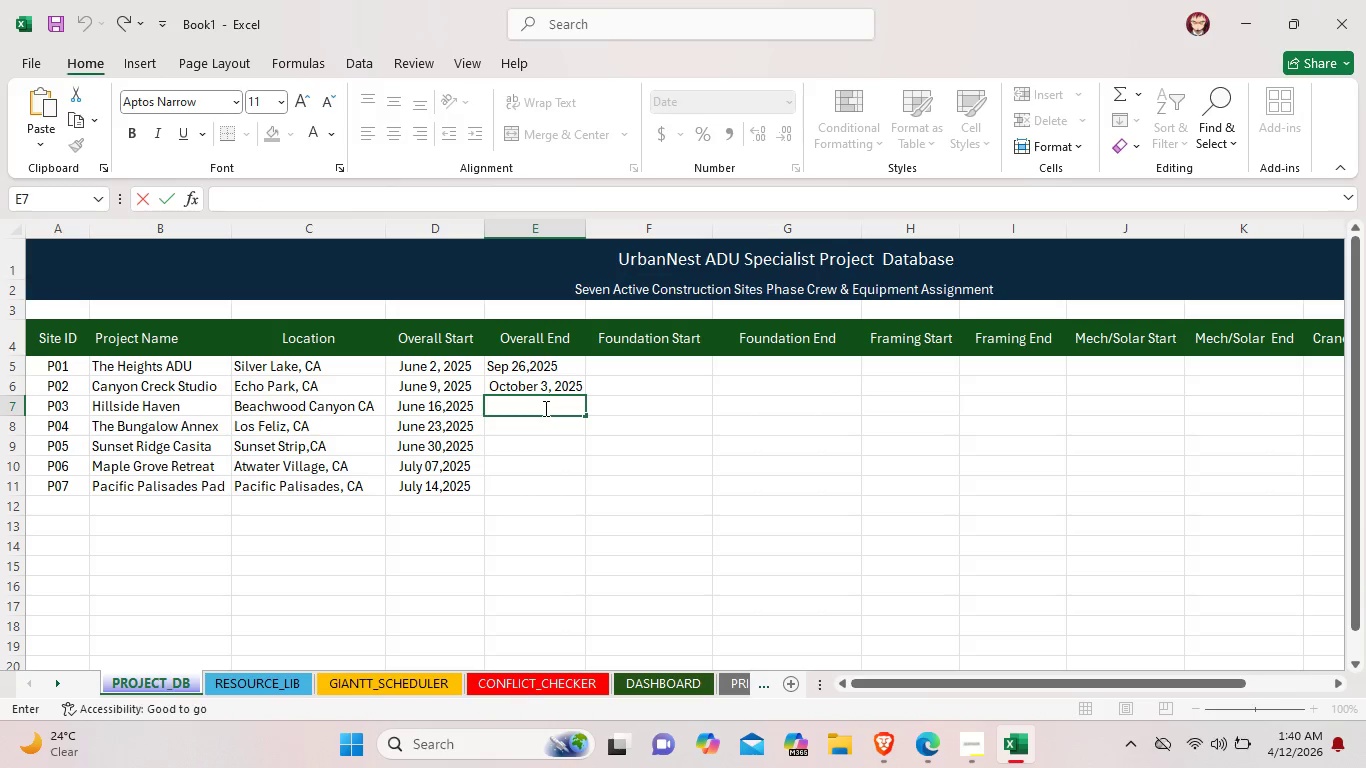 
type(October 10,)
 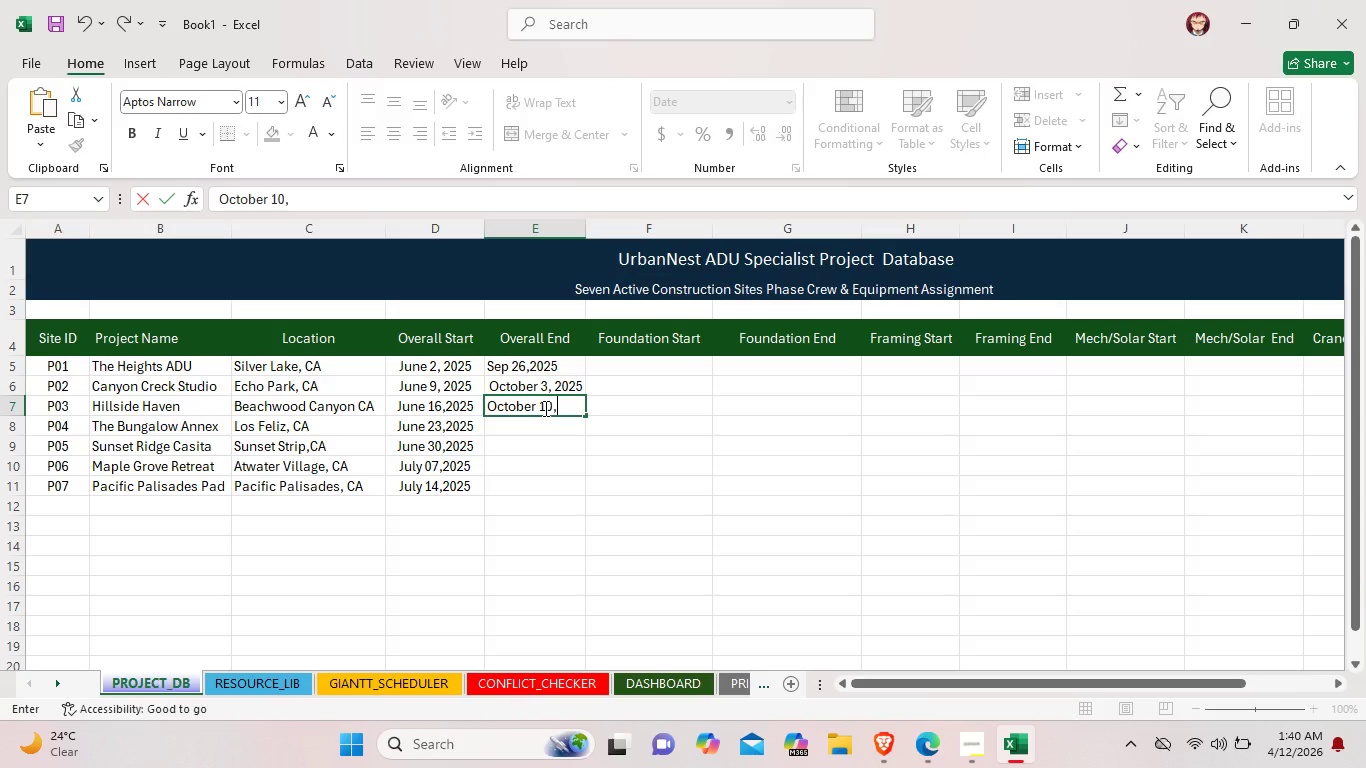 
wait(5.41)
 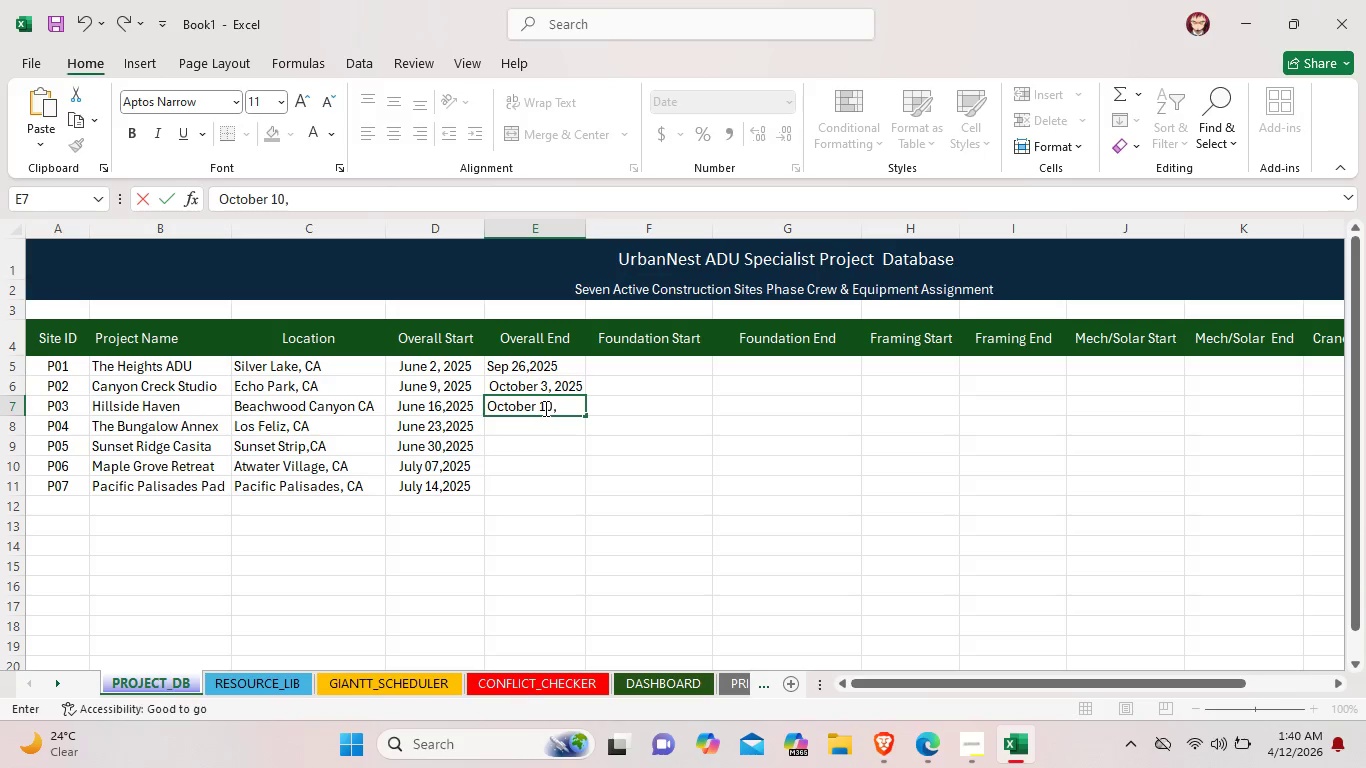 
type(2025)
 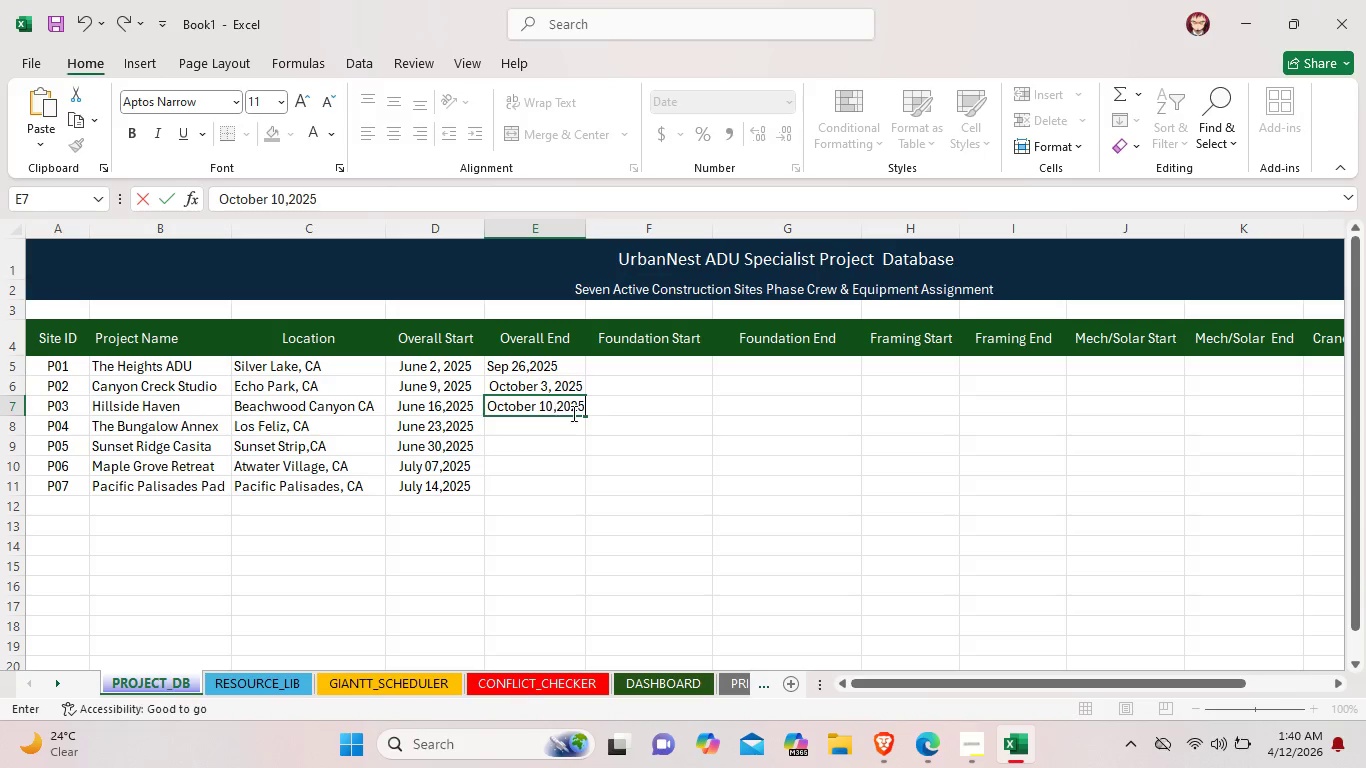 
left_click([645, 415])
 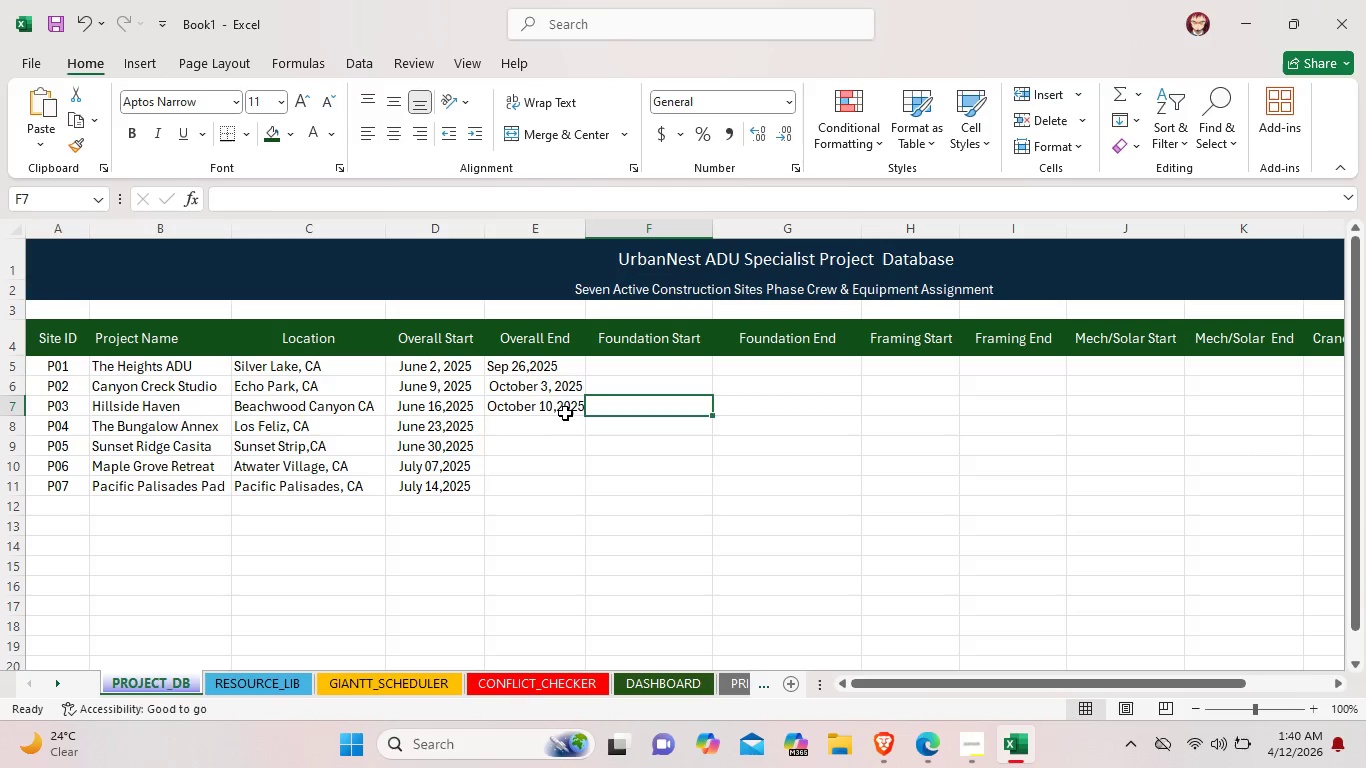 
left_click([563, 410])
 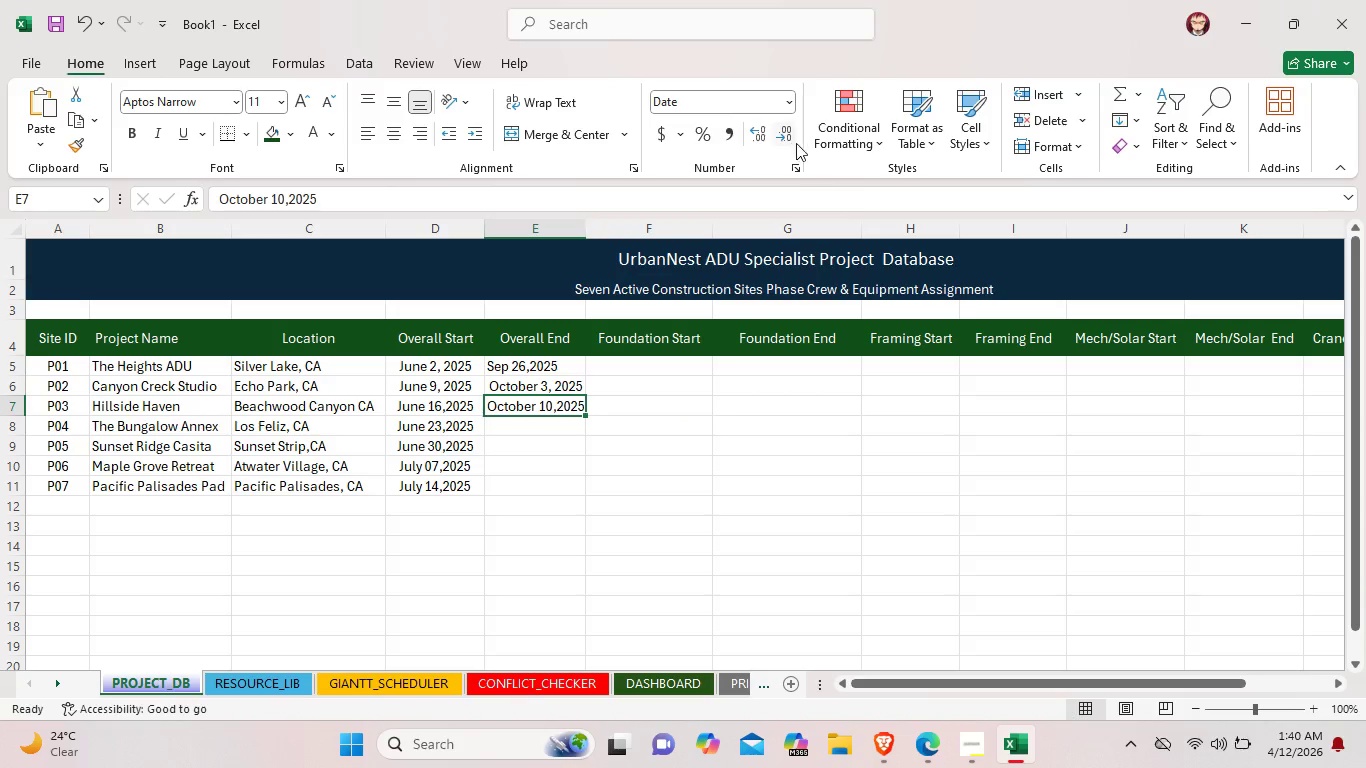 
left_click([794, 162])
 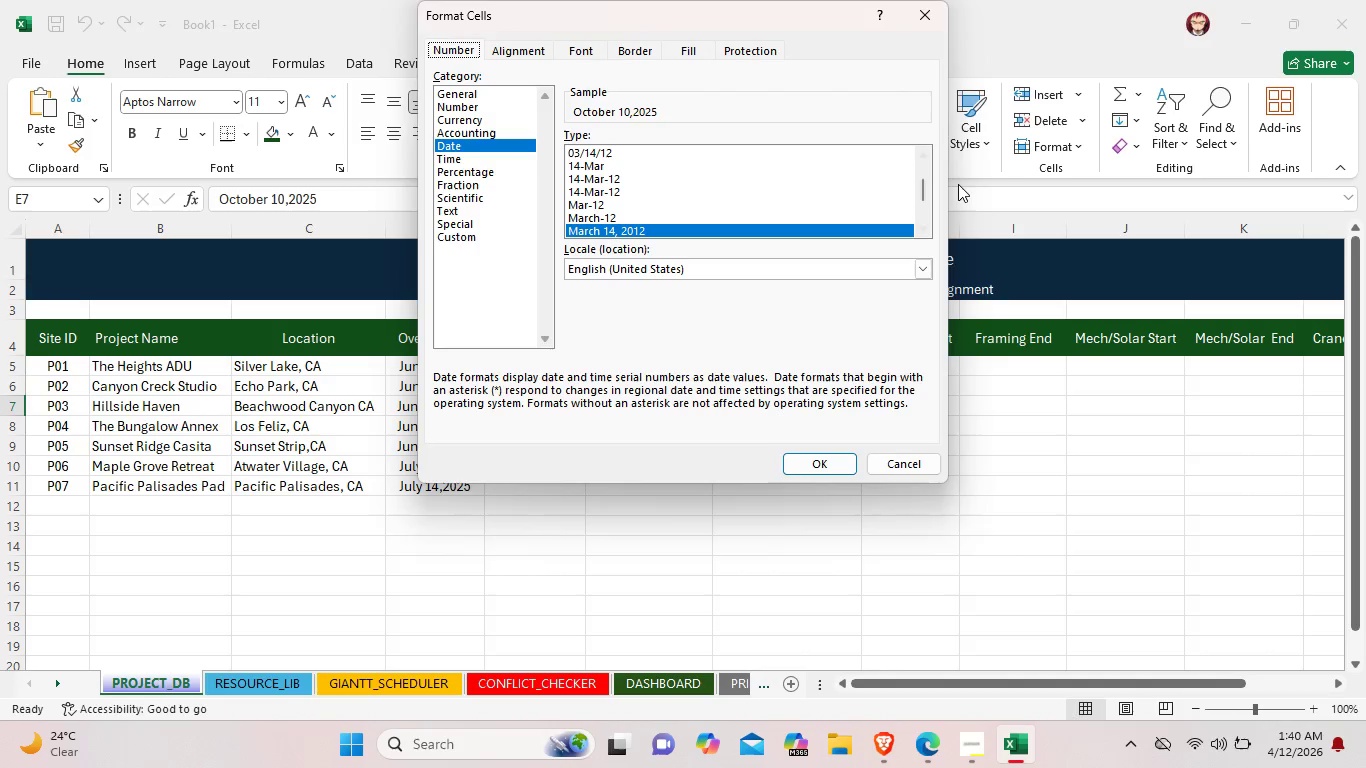 
wait(6.91)
 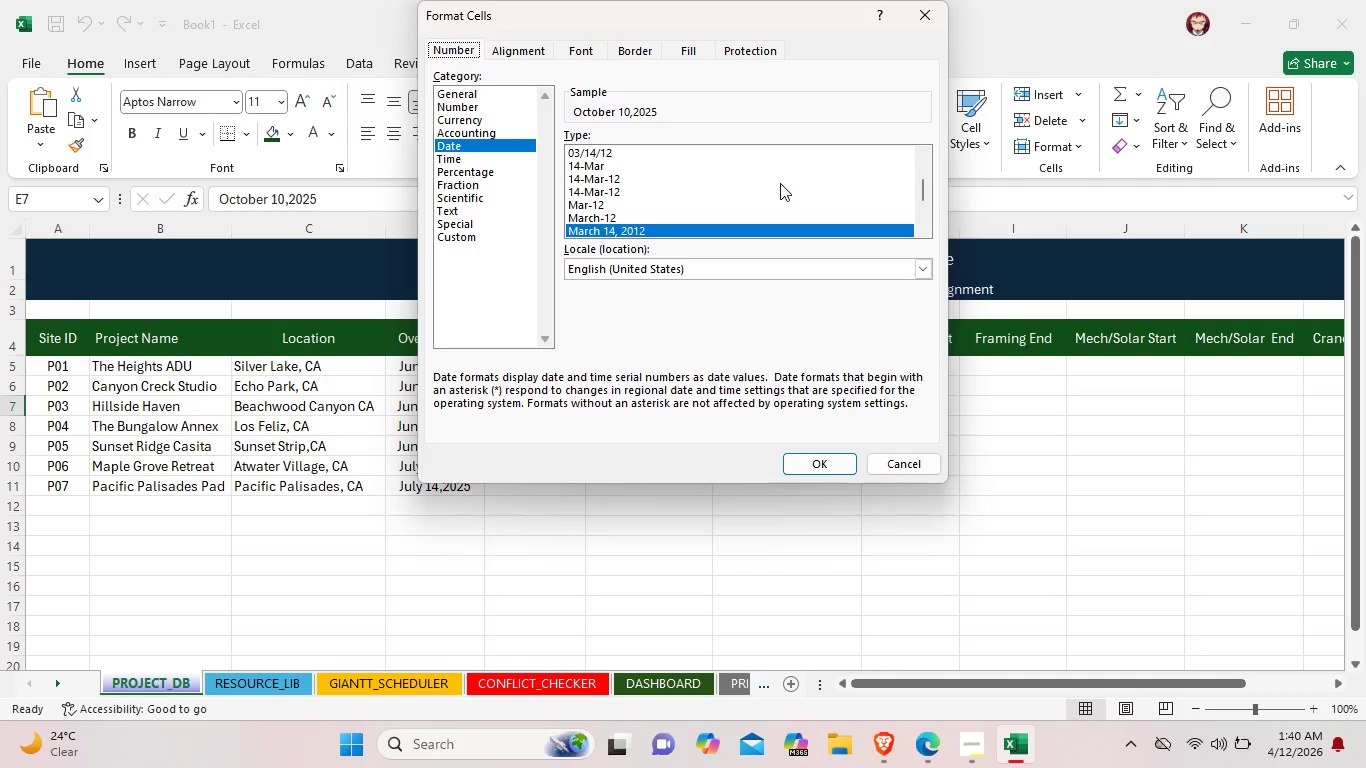 
left_click_drag(start_coordinate=[925, 191], to_coordinate=[935, 220])
 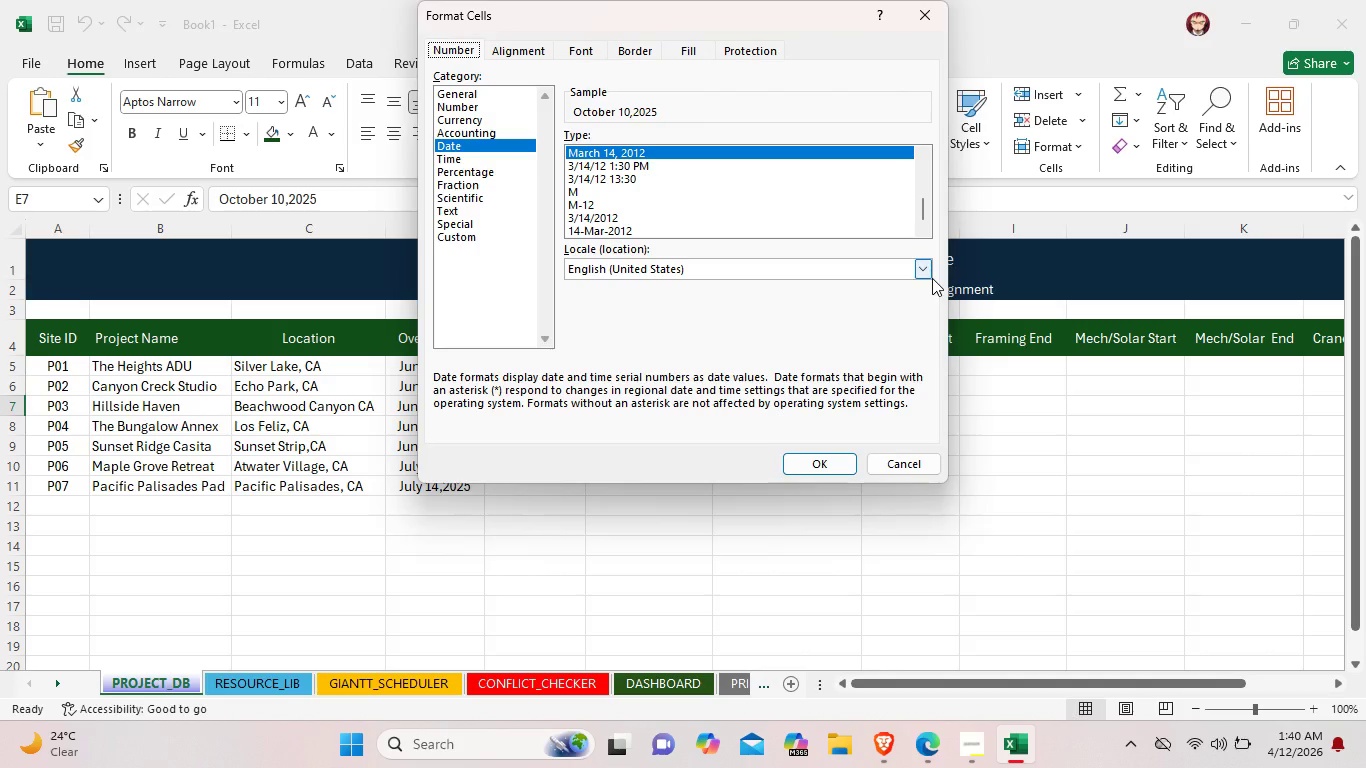 
left_click([747, 219])
 